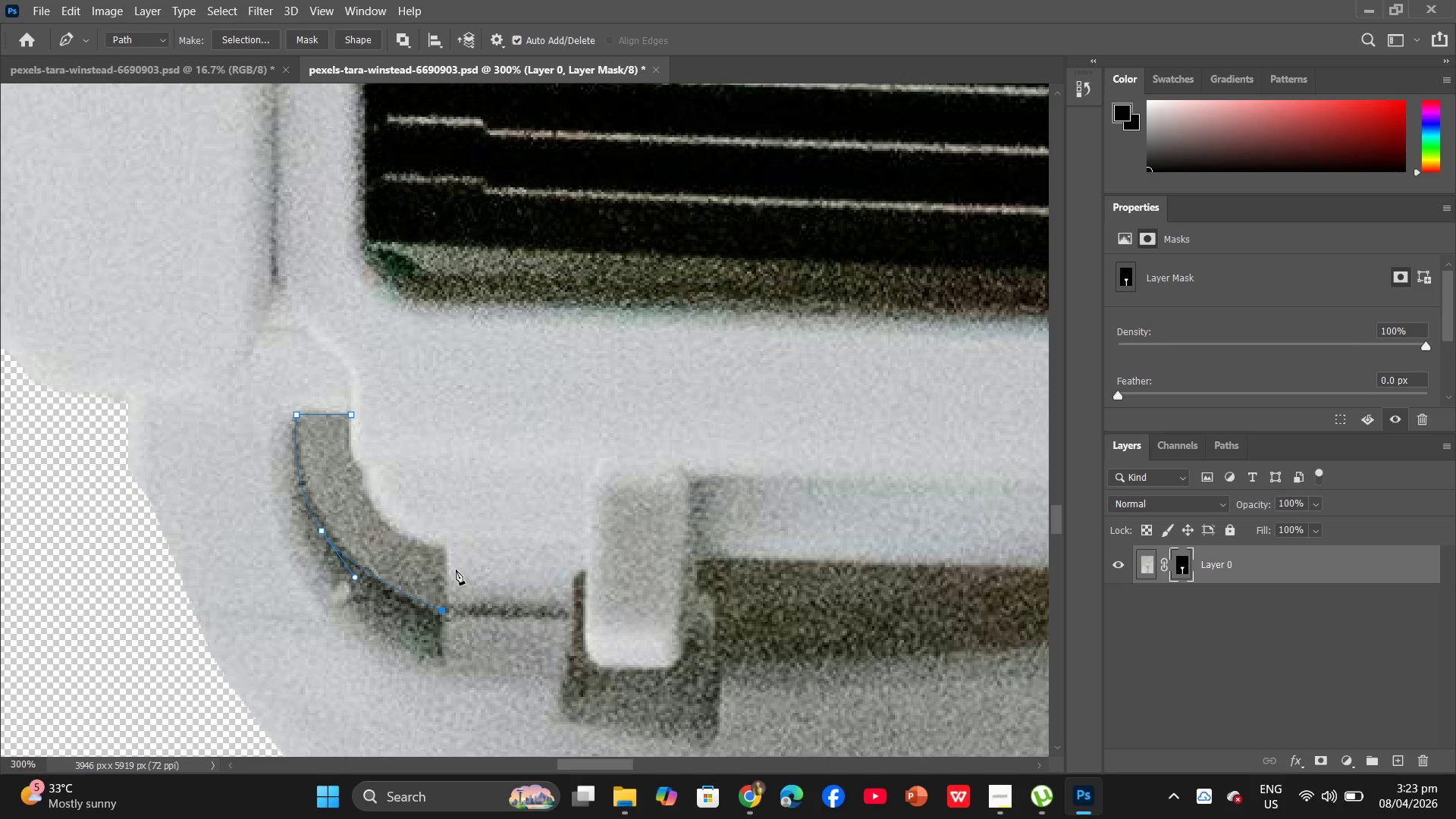 
key(ArrowDown)
 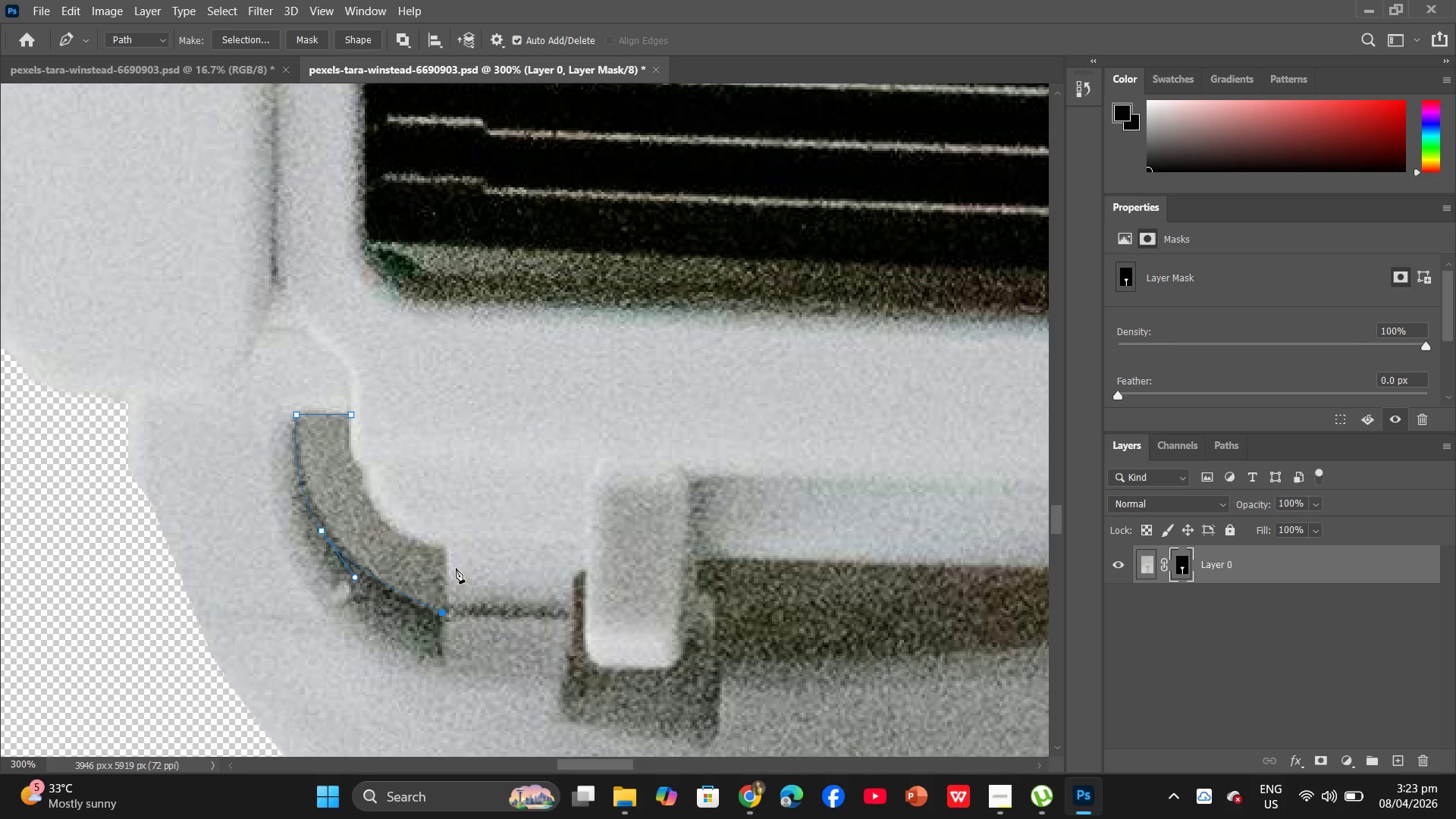 
key(ArrowDown)
 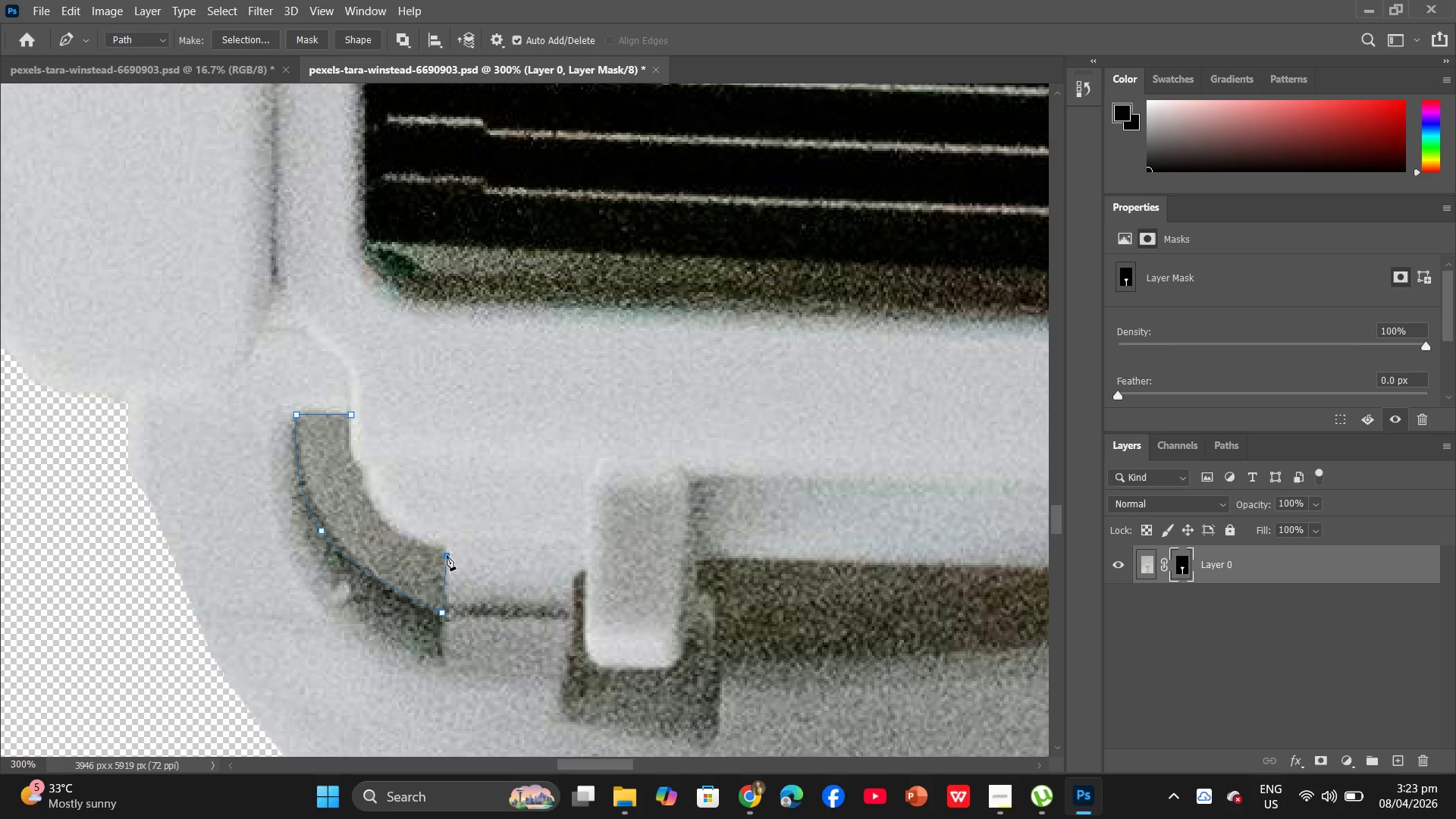 
left_click([447, 555])
 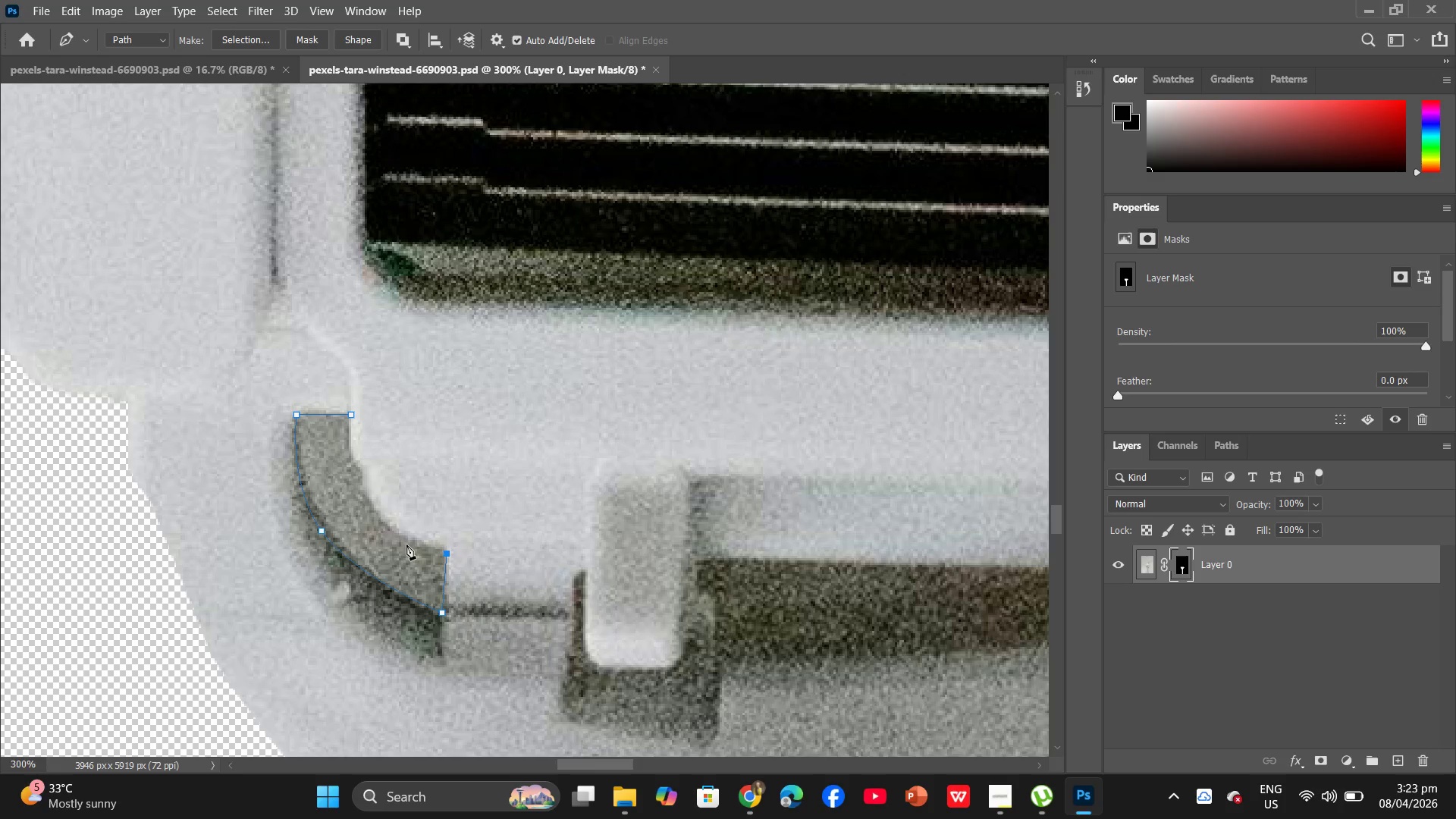 
key(ArrowUp)
 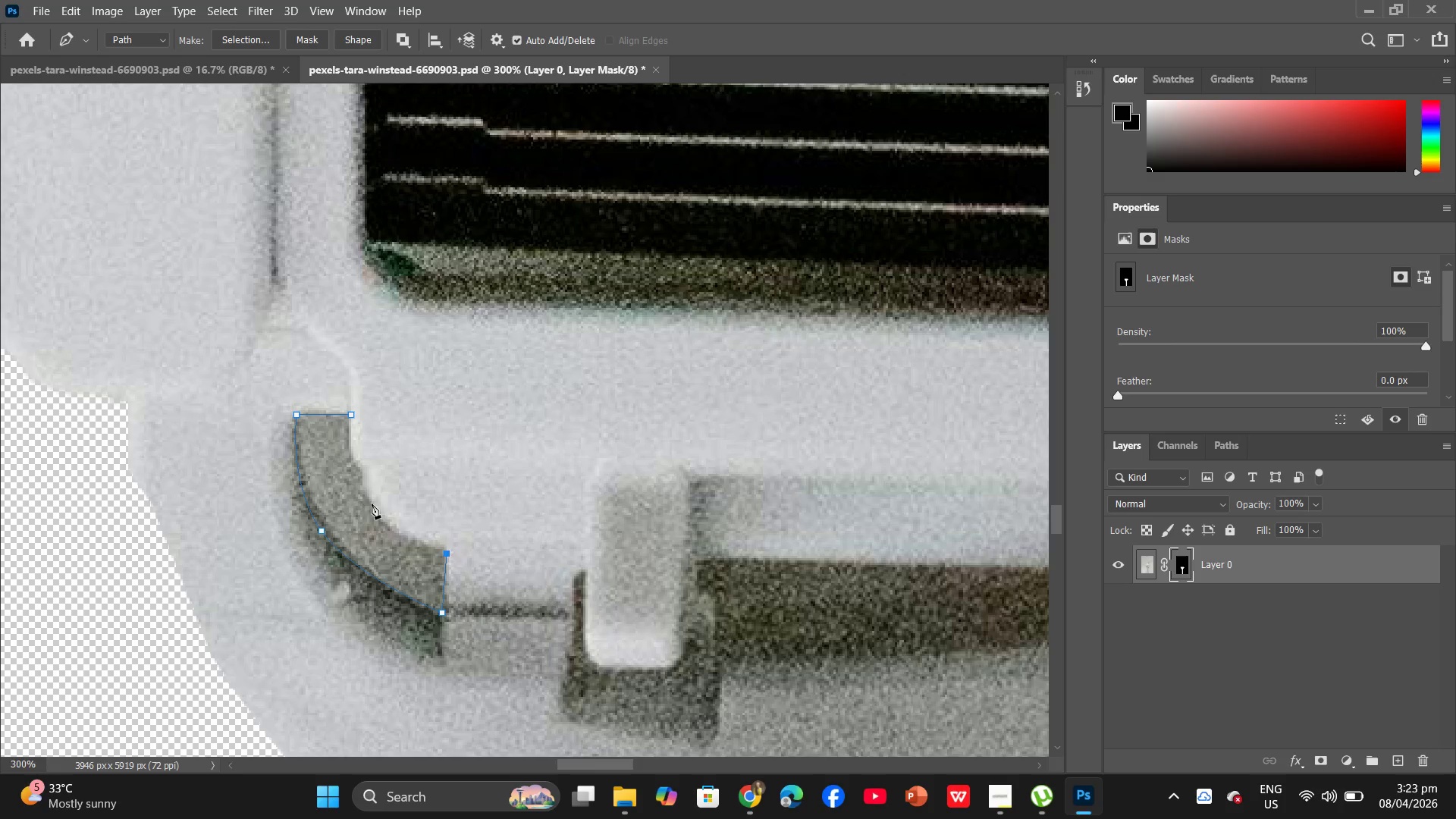 
key(ArrowUp)
 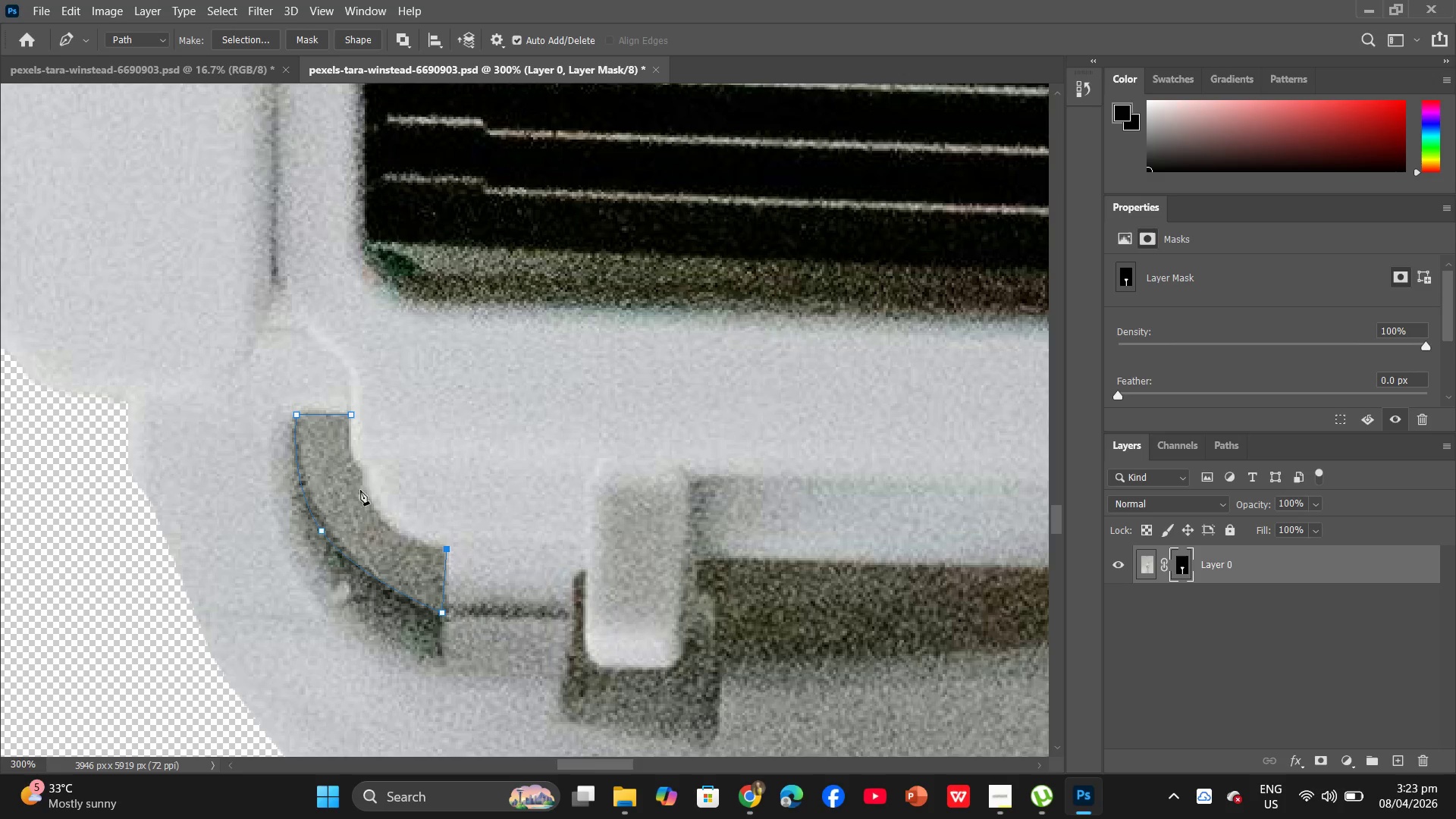 
key(ArrowUp)
 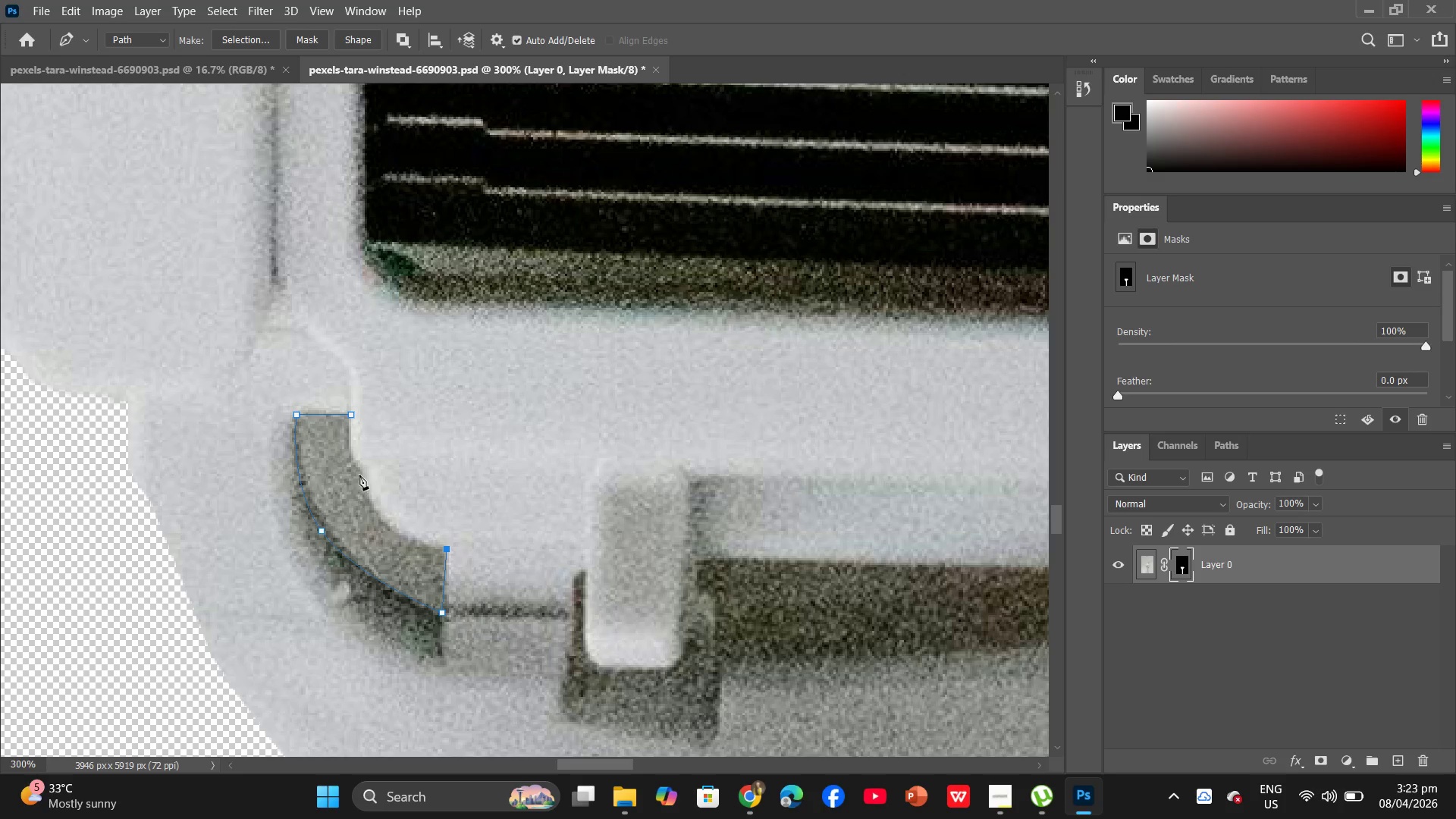 
left_click_drag(start_coordinate=[359, 474], to_coordinate=[353, 412])
 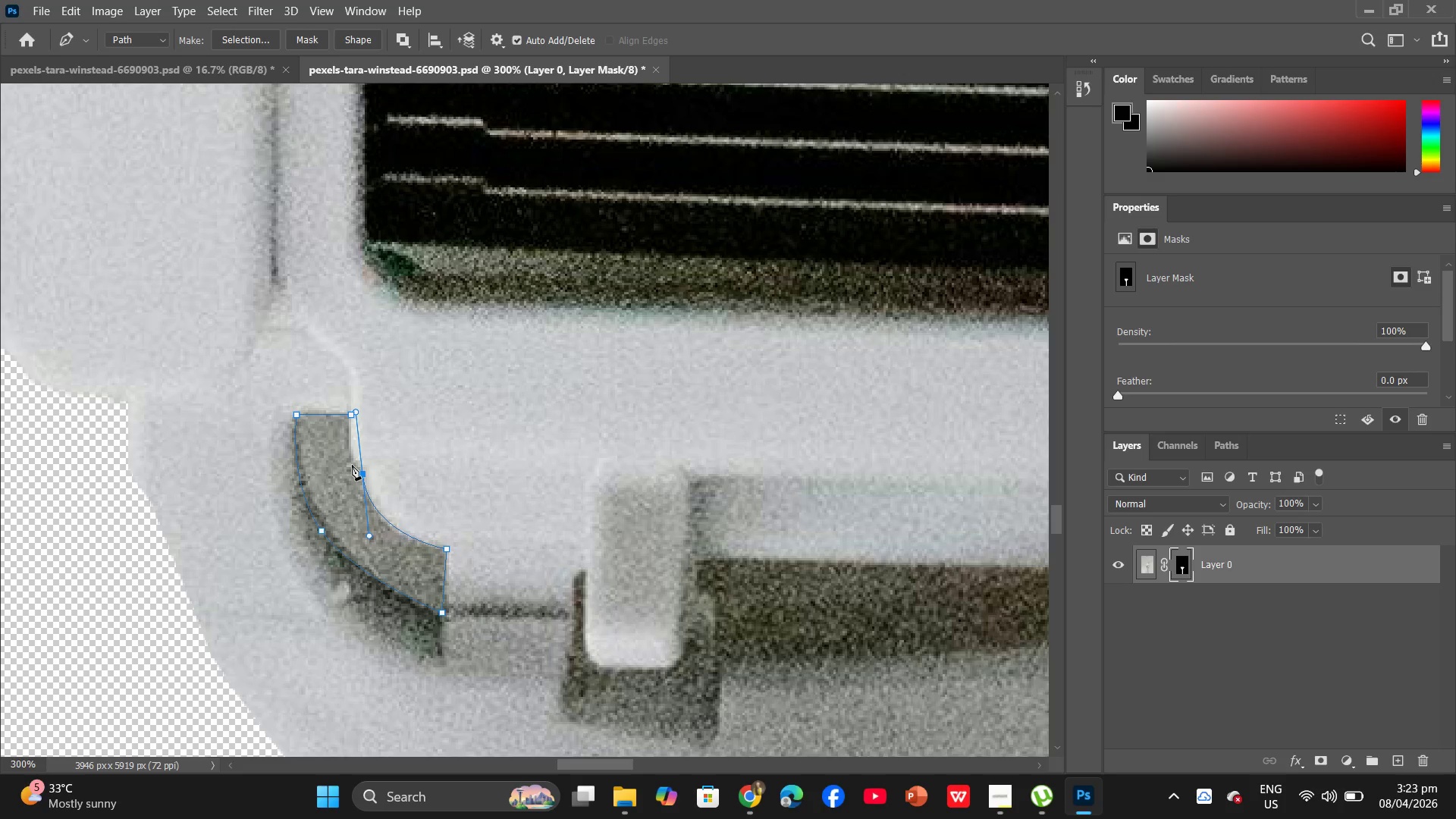 
key(ArrowRight)
 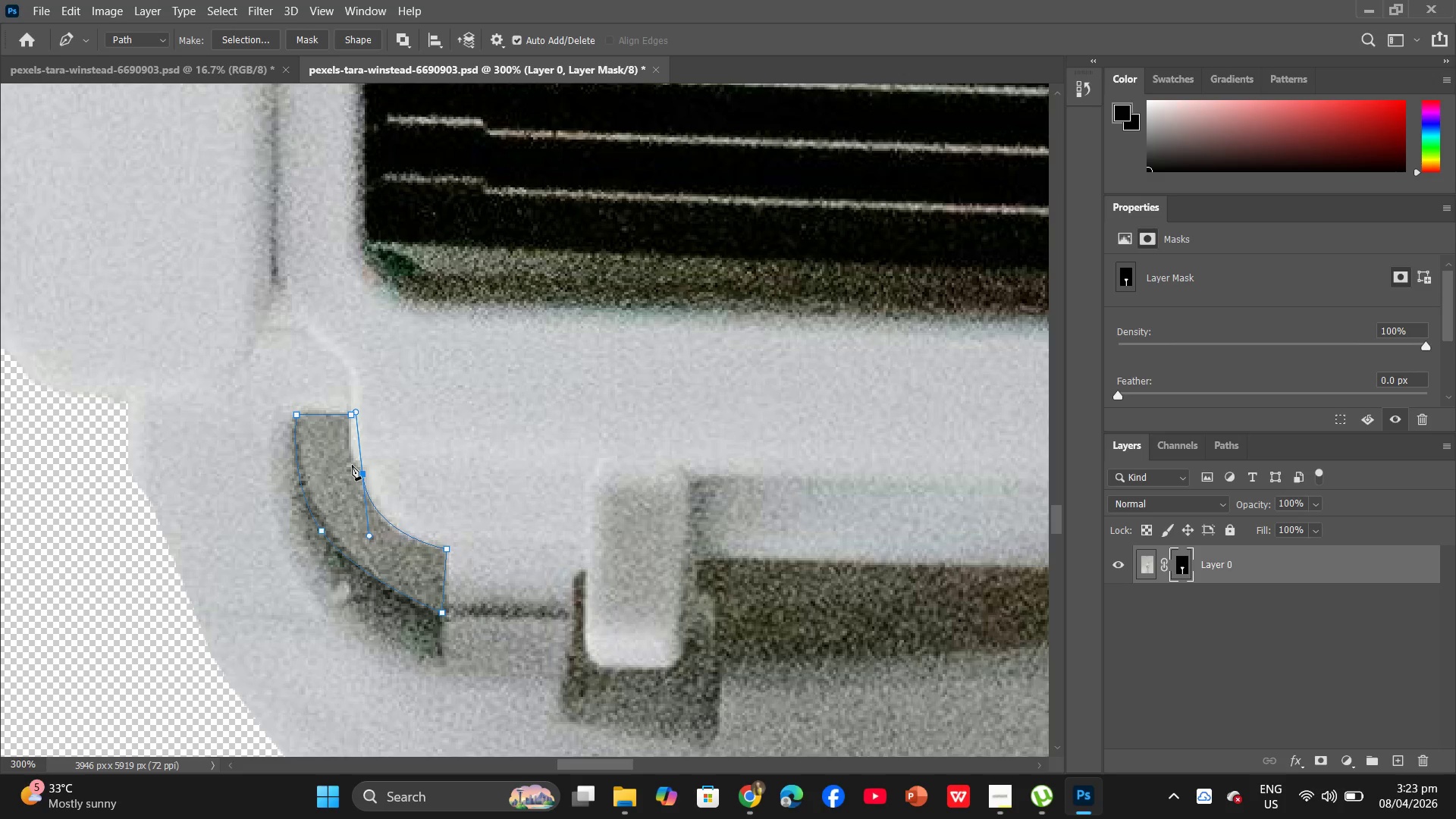 
key(ArrowRight)
 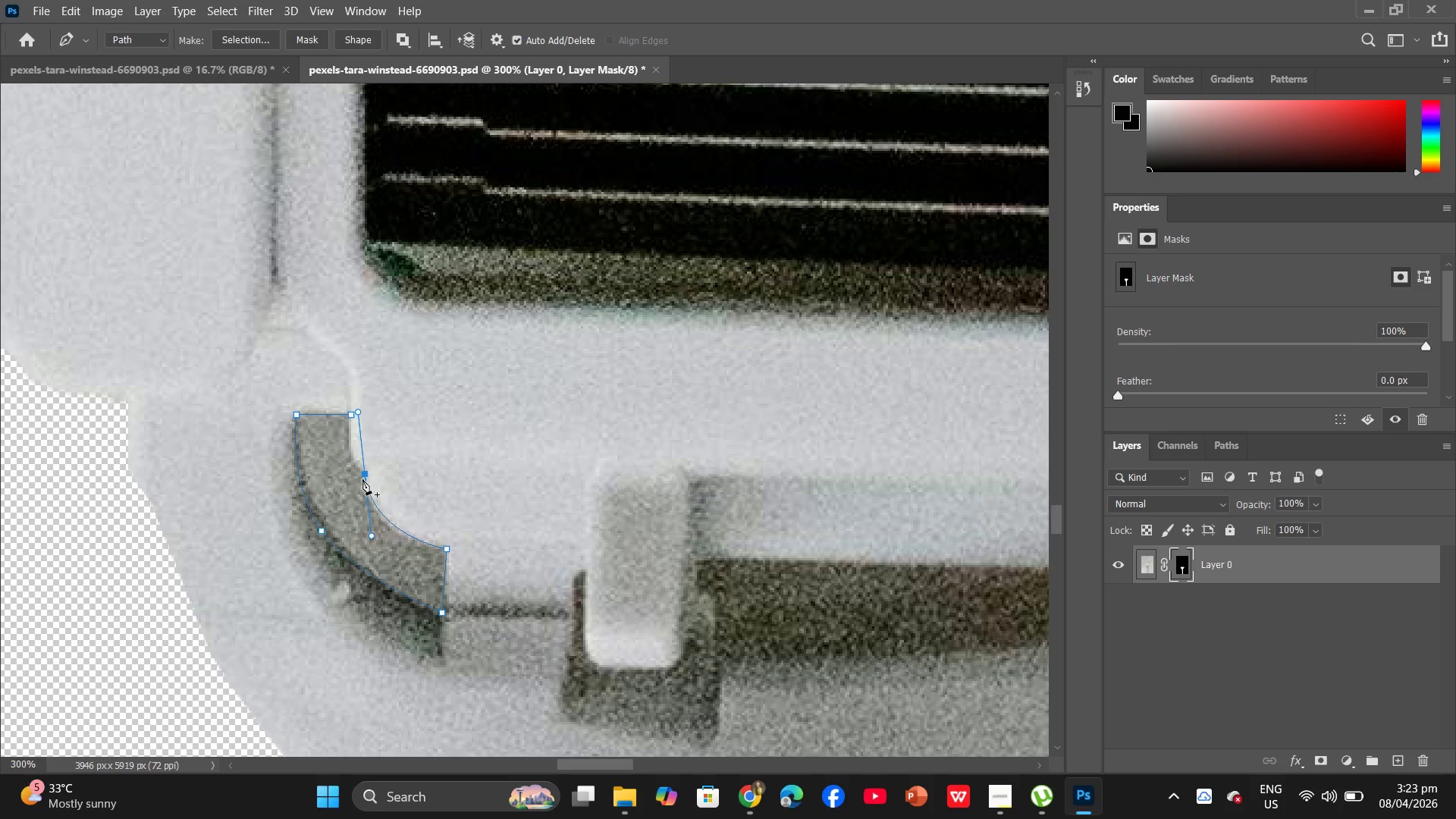 
hold_key(key=AltLeft, duration=1.17)
left_click([364, 472])
 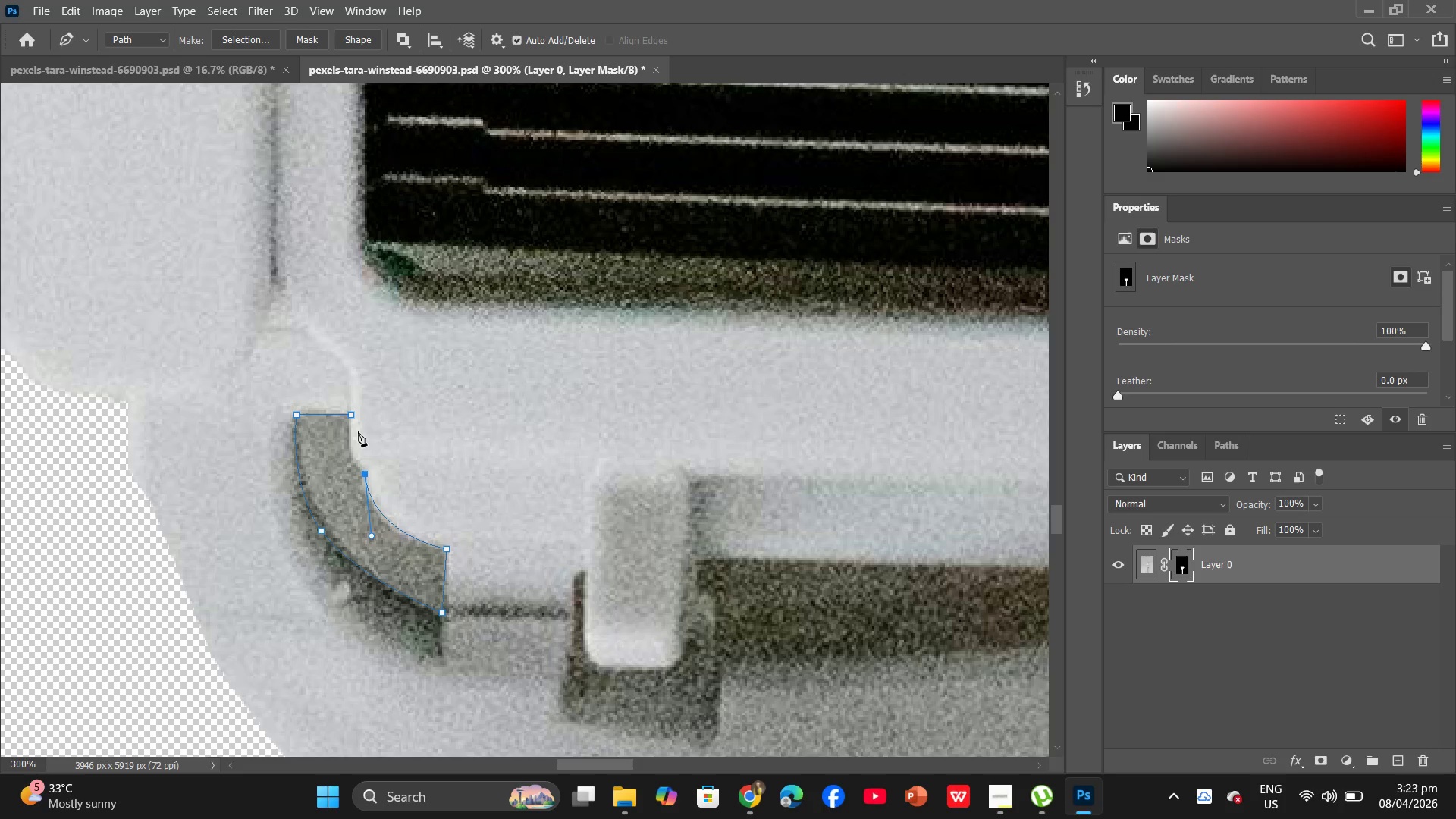 
key(ArrowUp)
 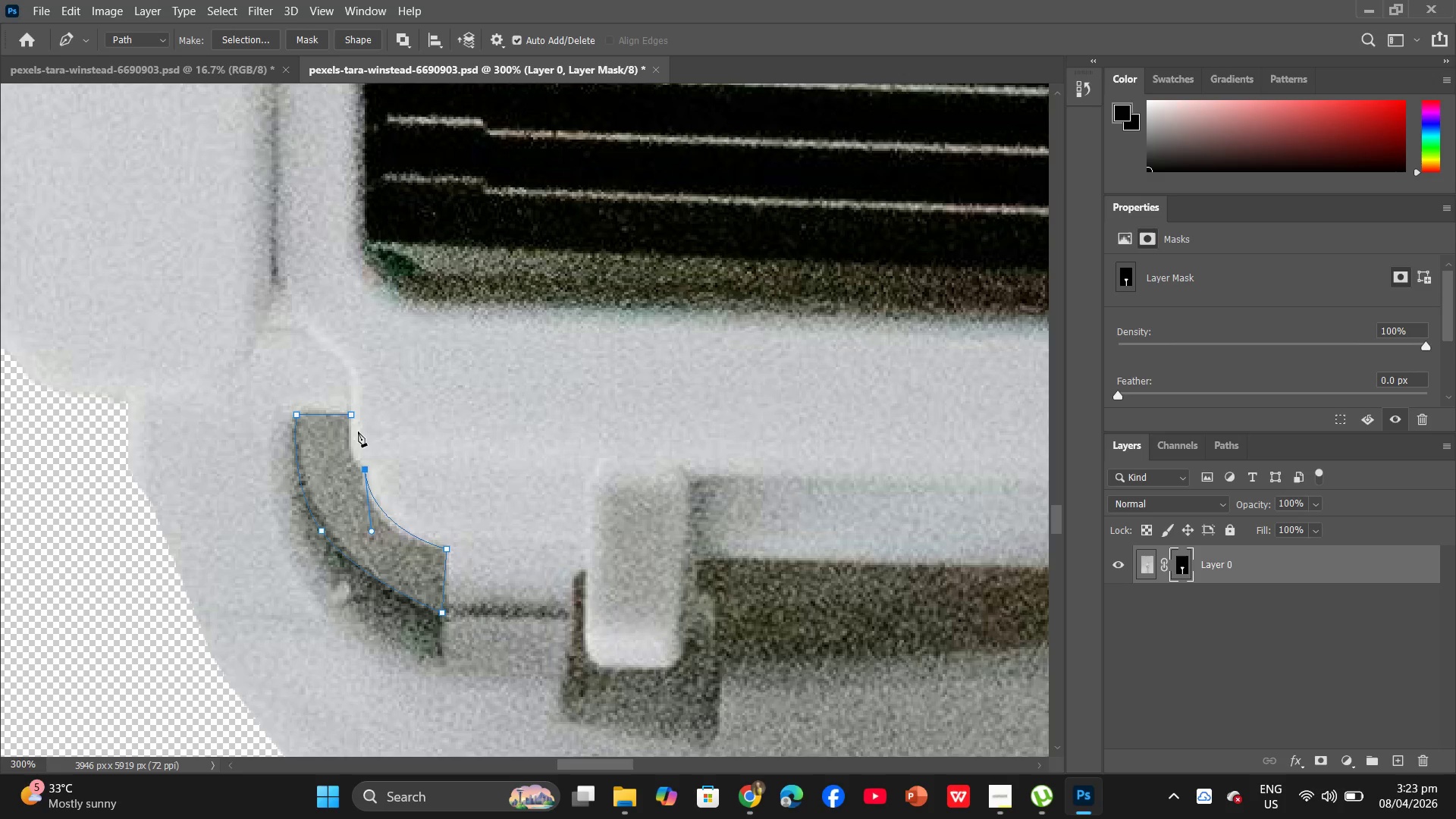 
key(ArrowUp)
 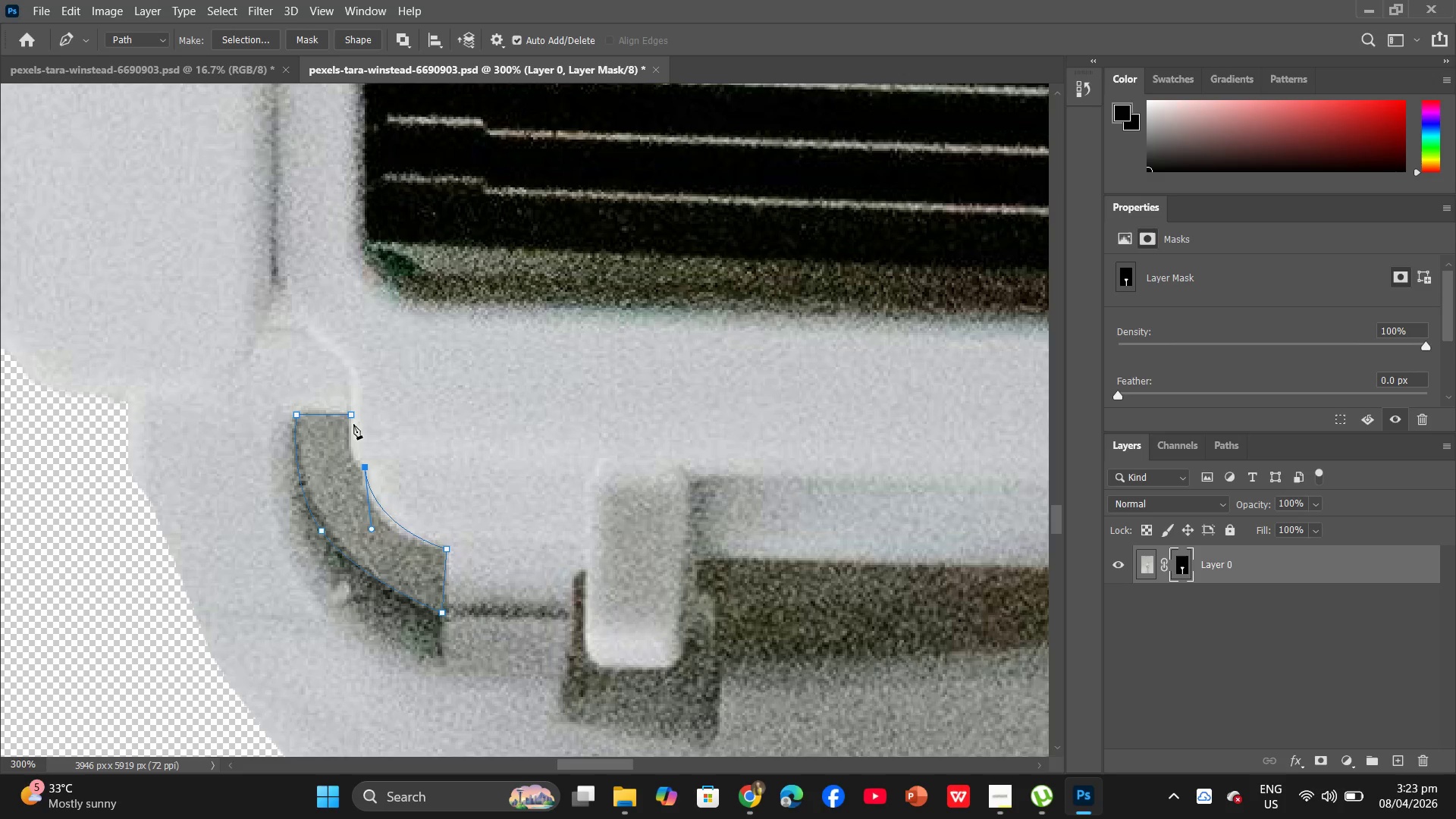 
key(ArrowUp)
 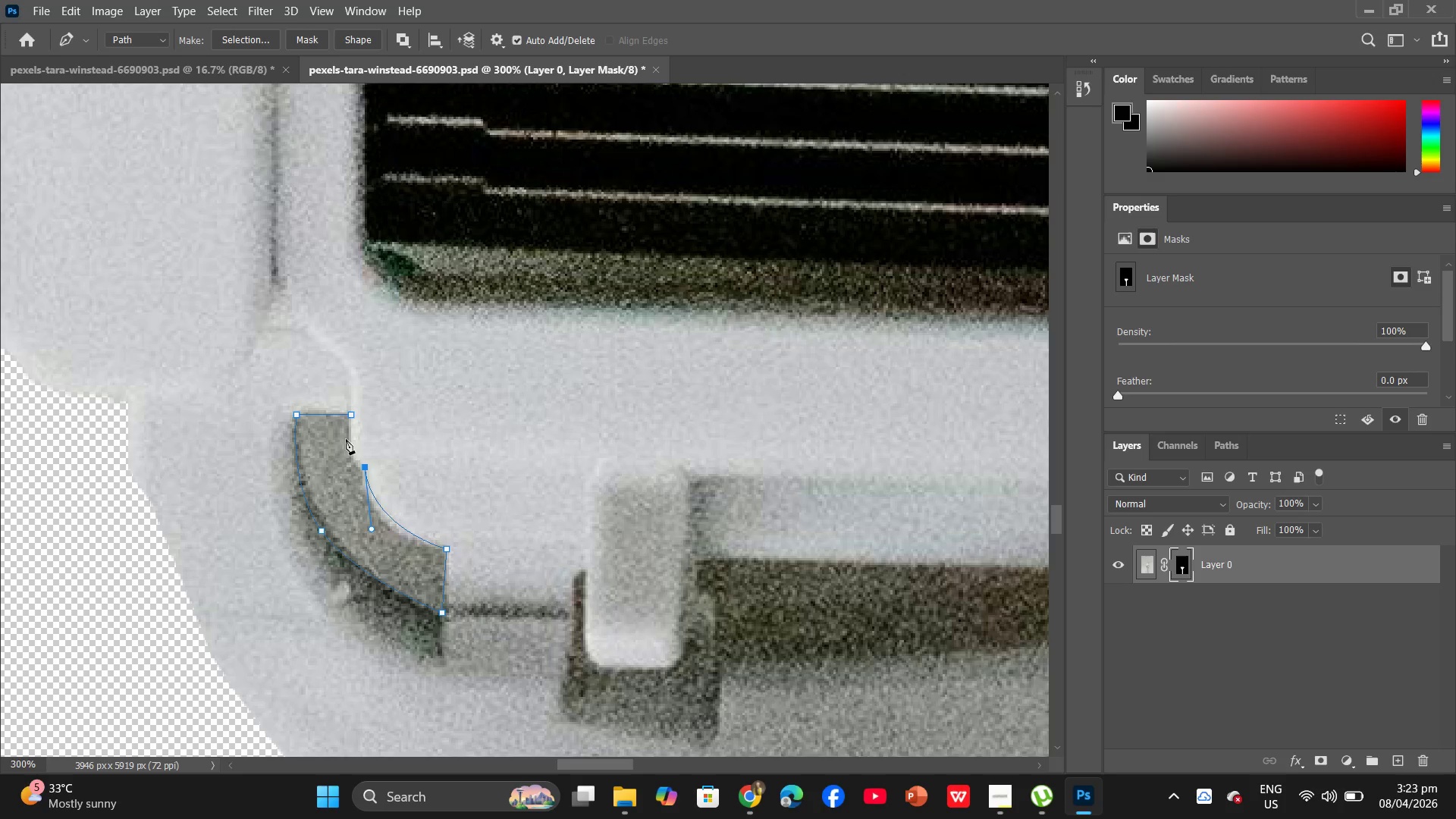 
left_click_drag(start_coordinate=[348, 435], to_coordinate=[348, 407])
 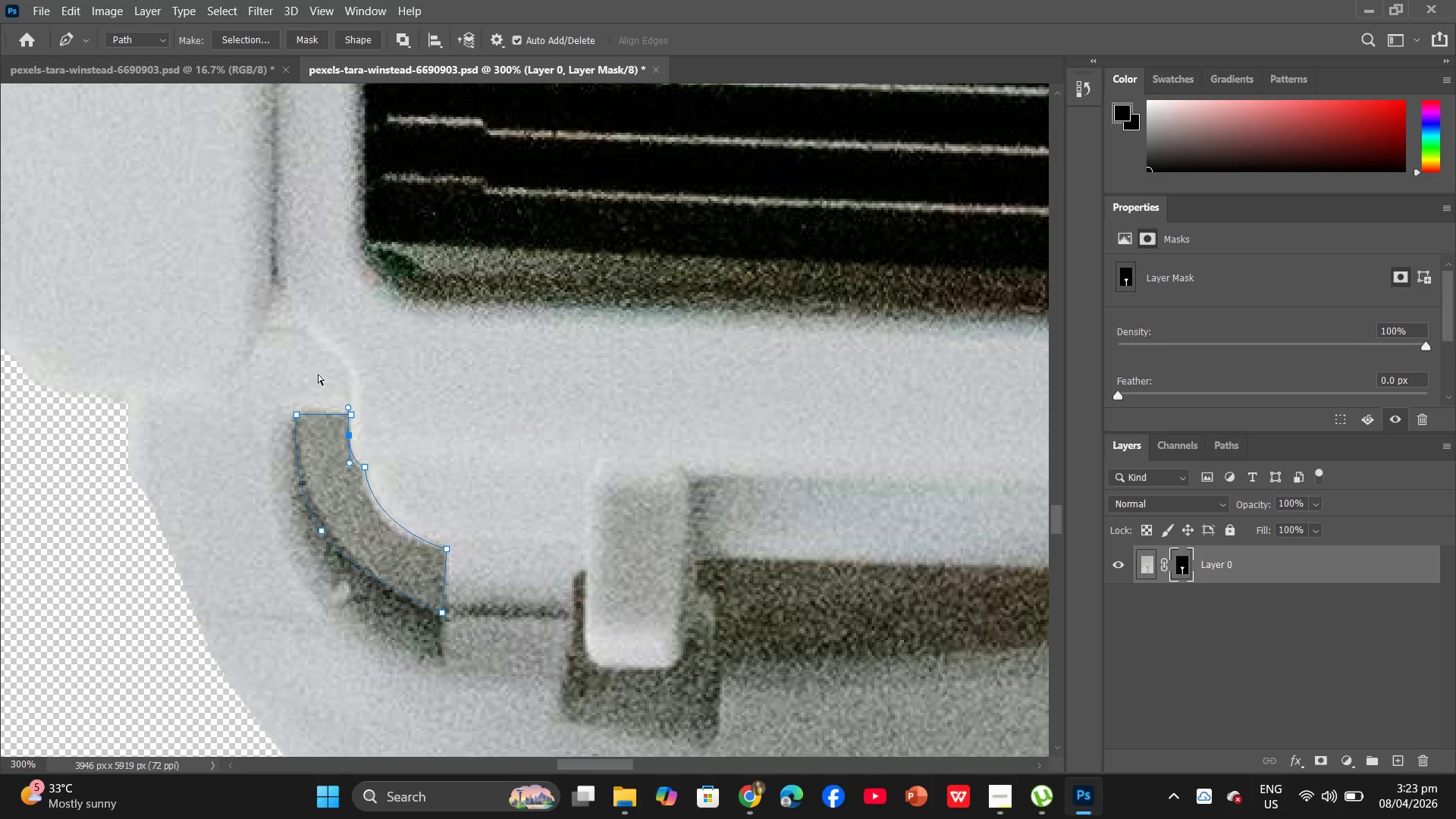 
key(Control+Enter)
 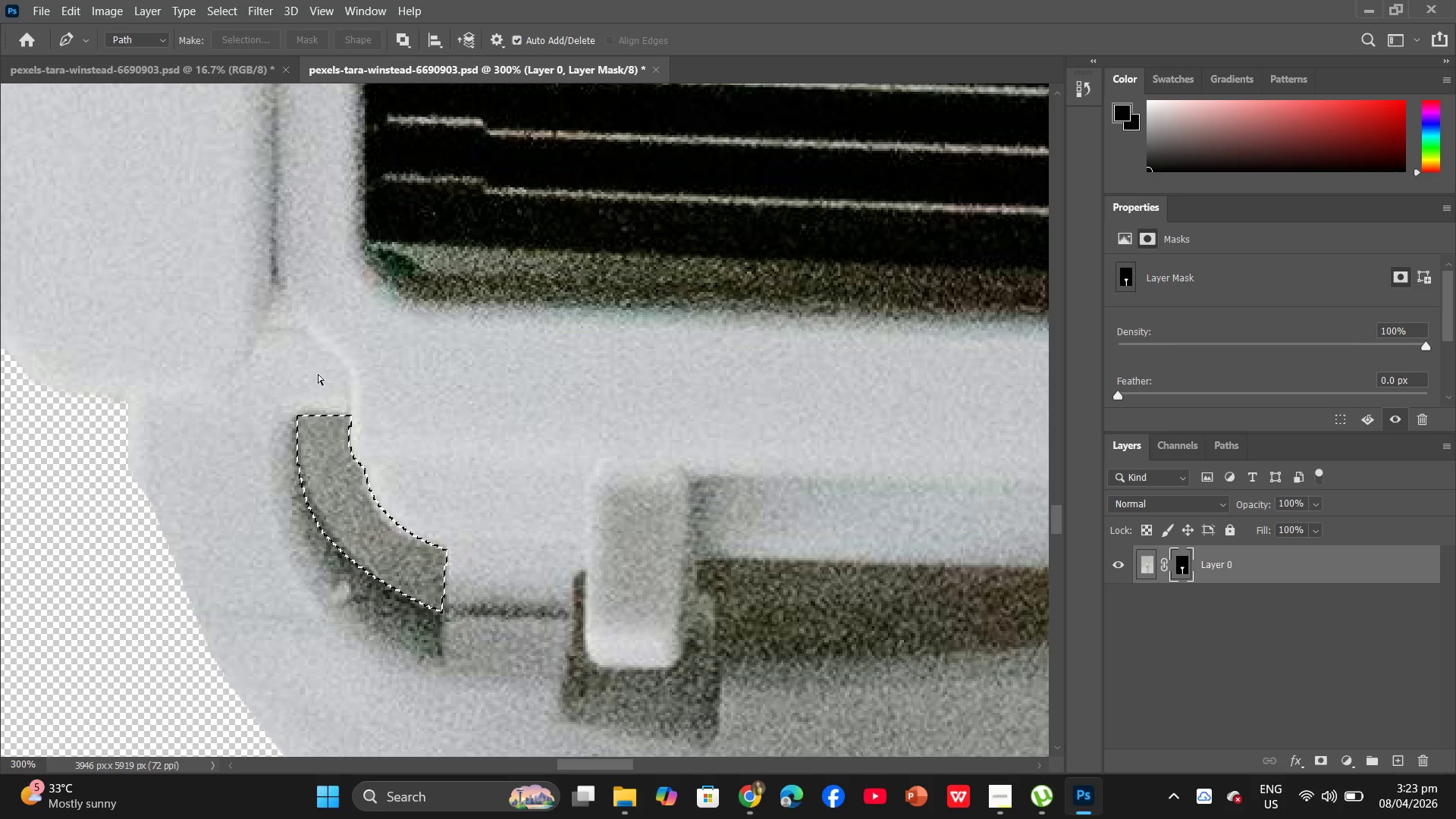 
key(Control+Minus)
 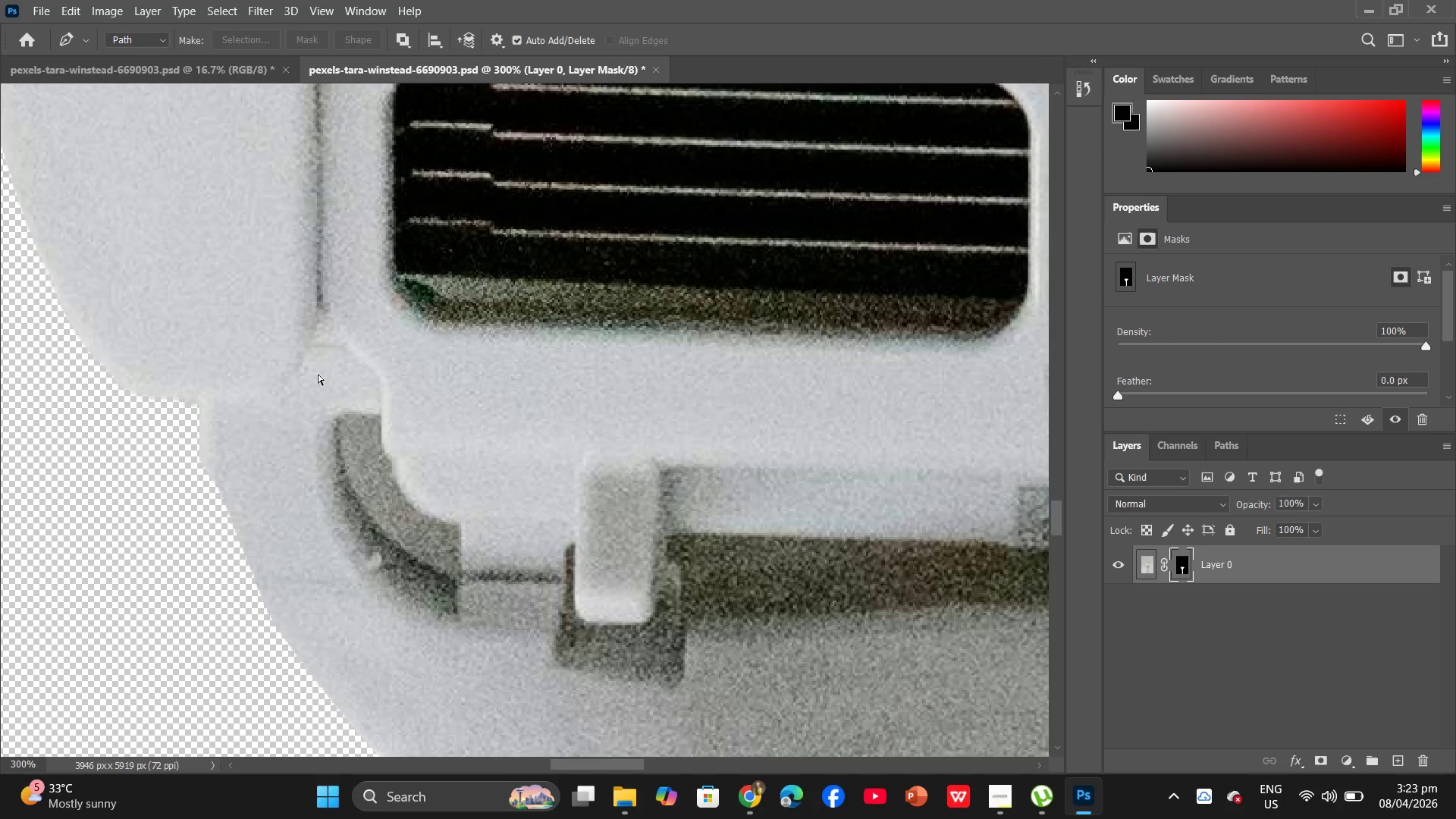 
key(Control+Minus)
 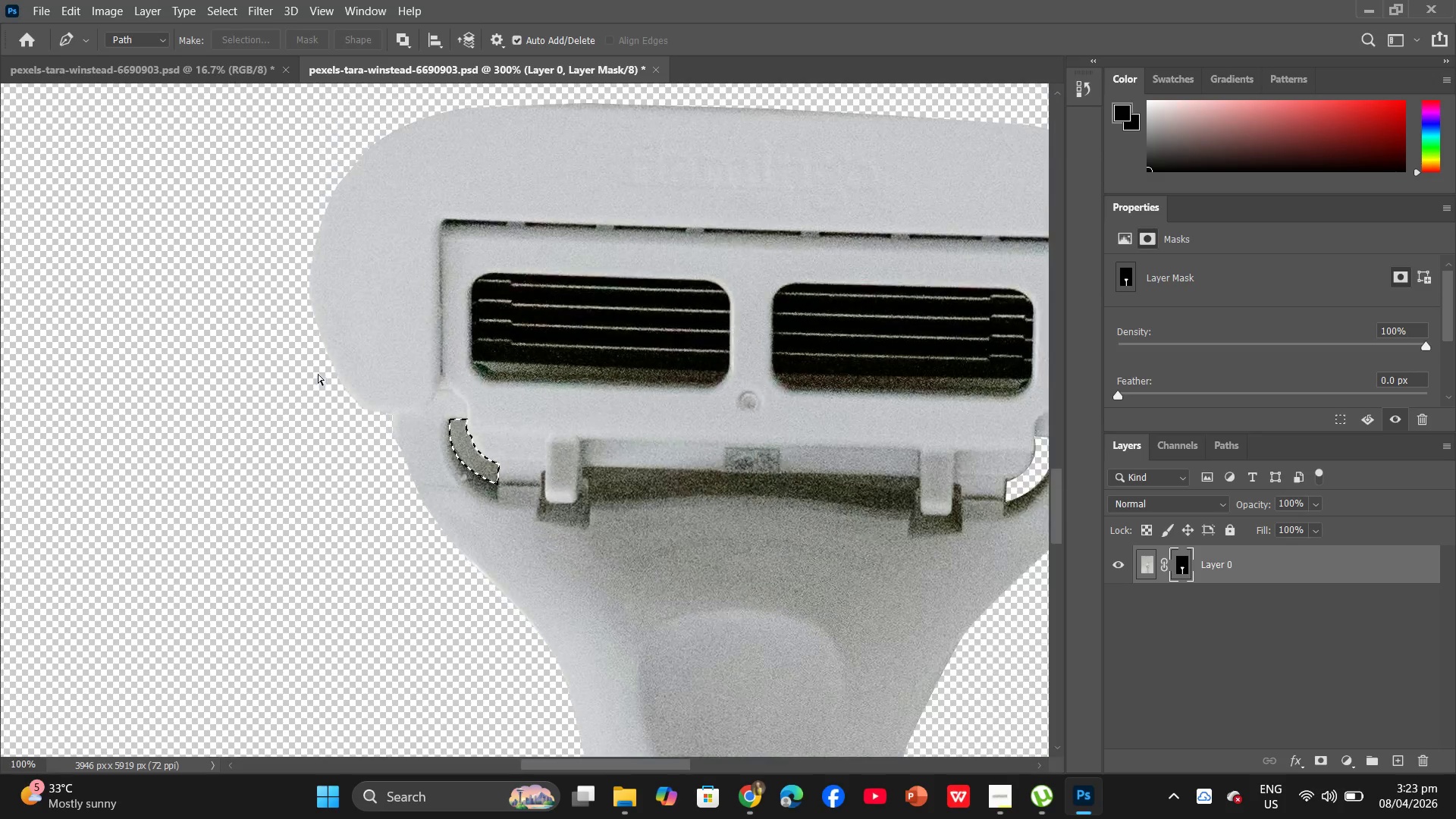 
key(B)
 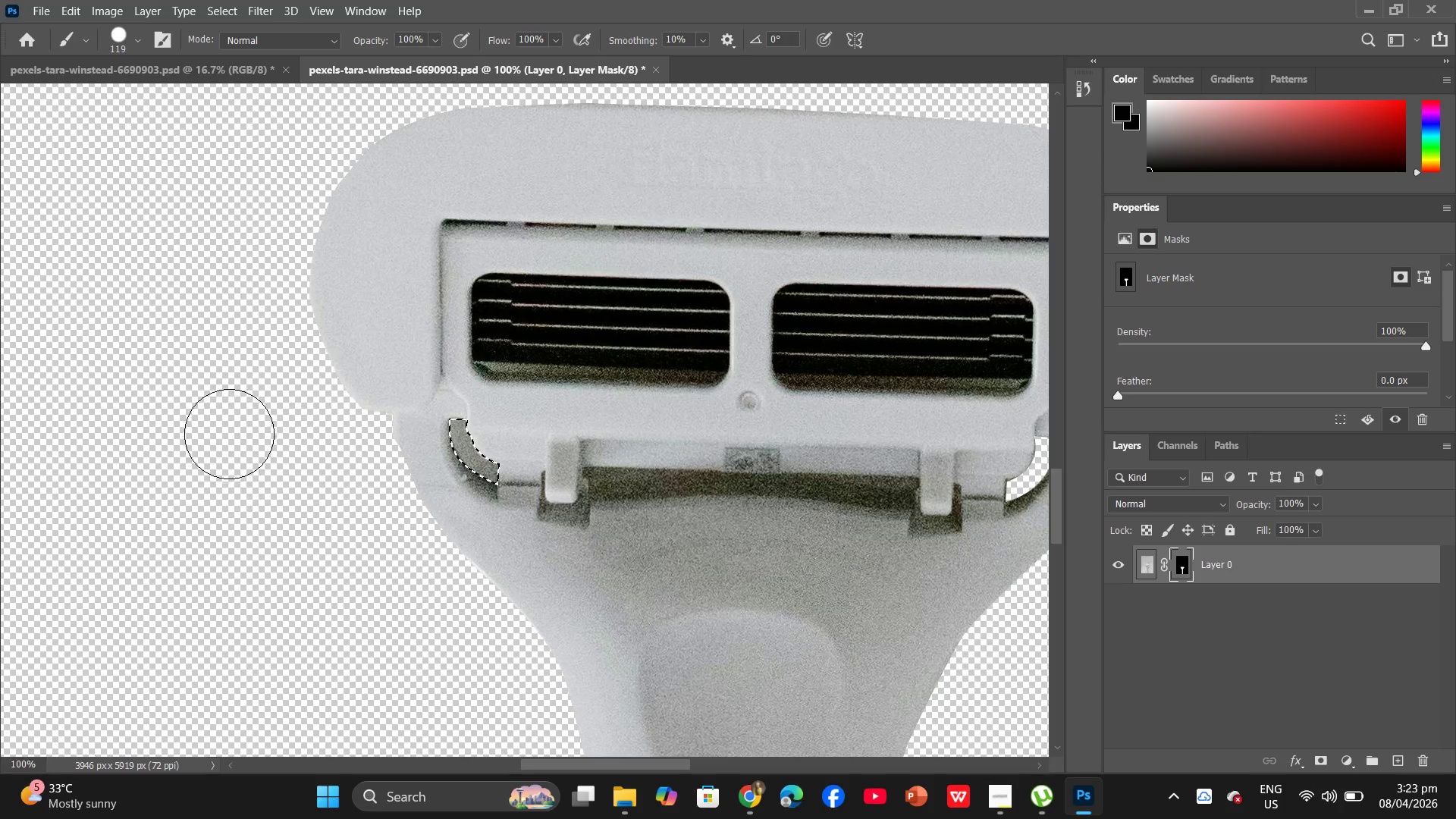 
hold_key(key=AltLeft, duration=0.55)
left_click([236, 431])
 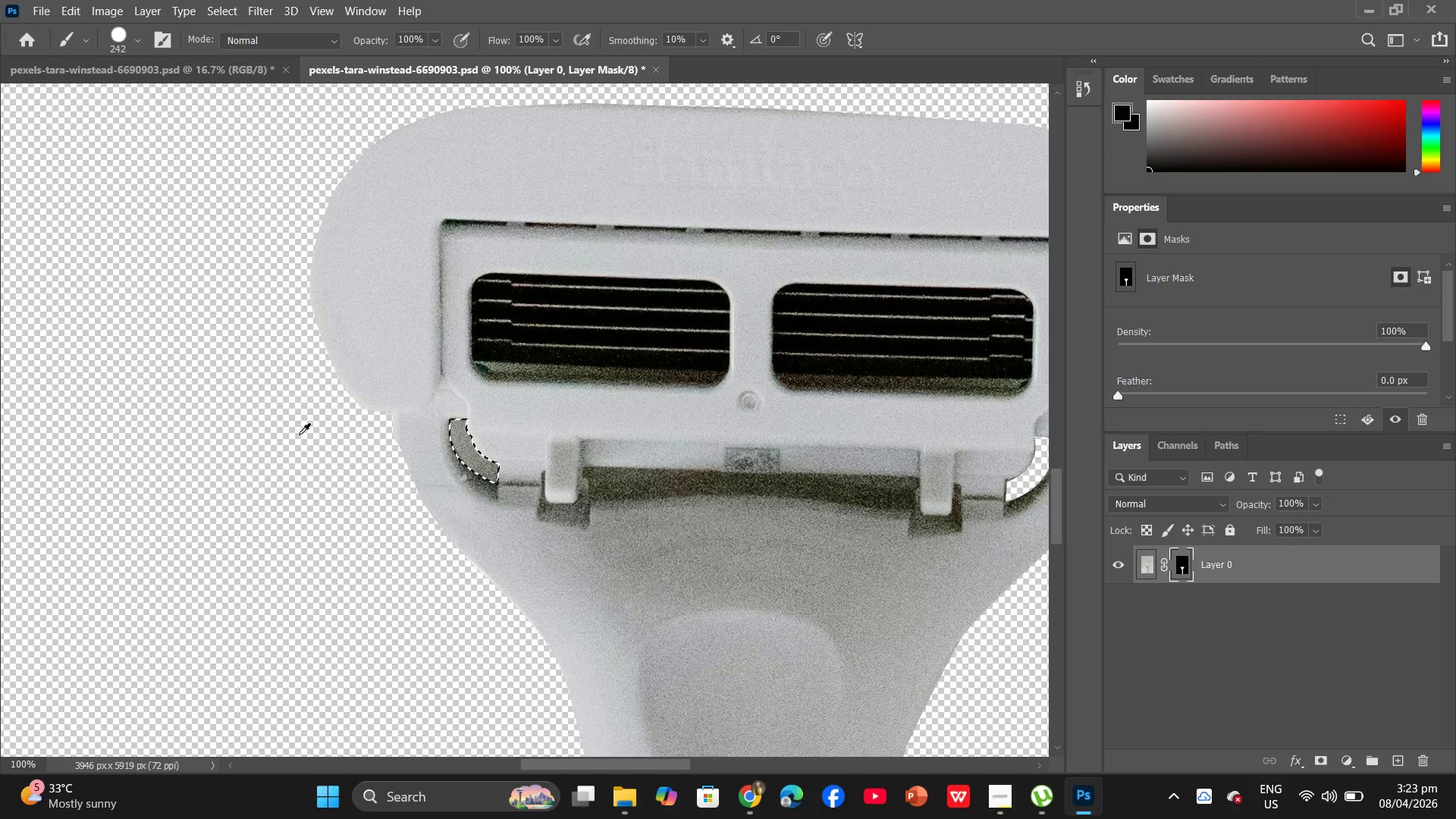 
left_click_drag(start_coordinate=[396, 409], to_coordinate=[638, 497])
 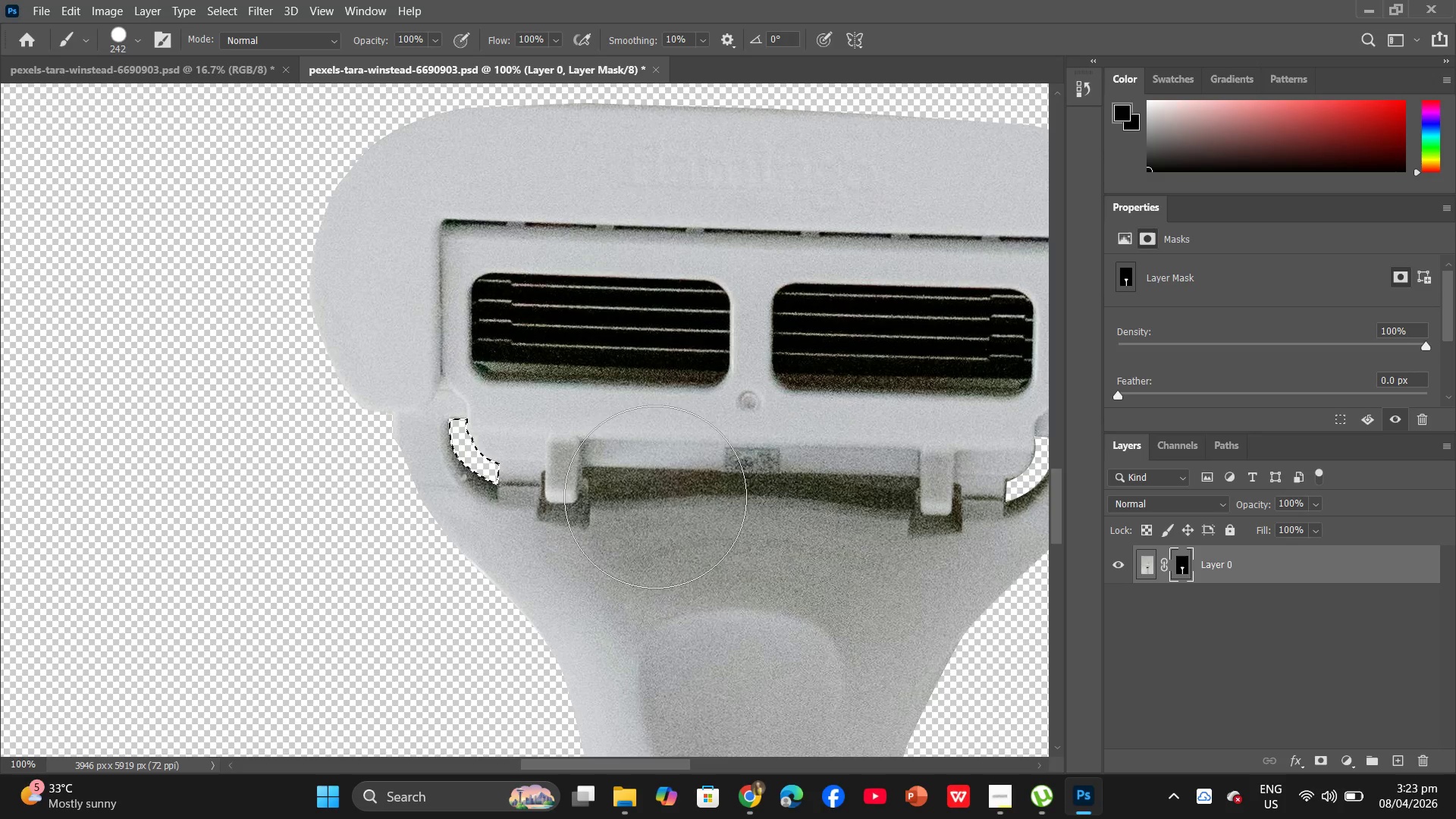 
key(Control+D)
 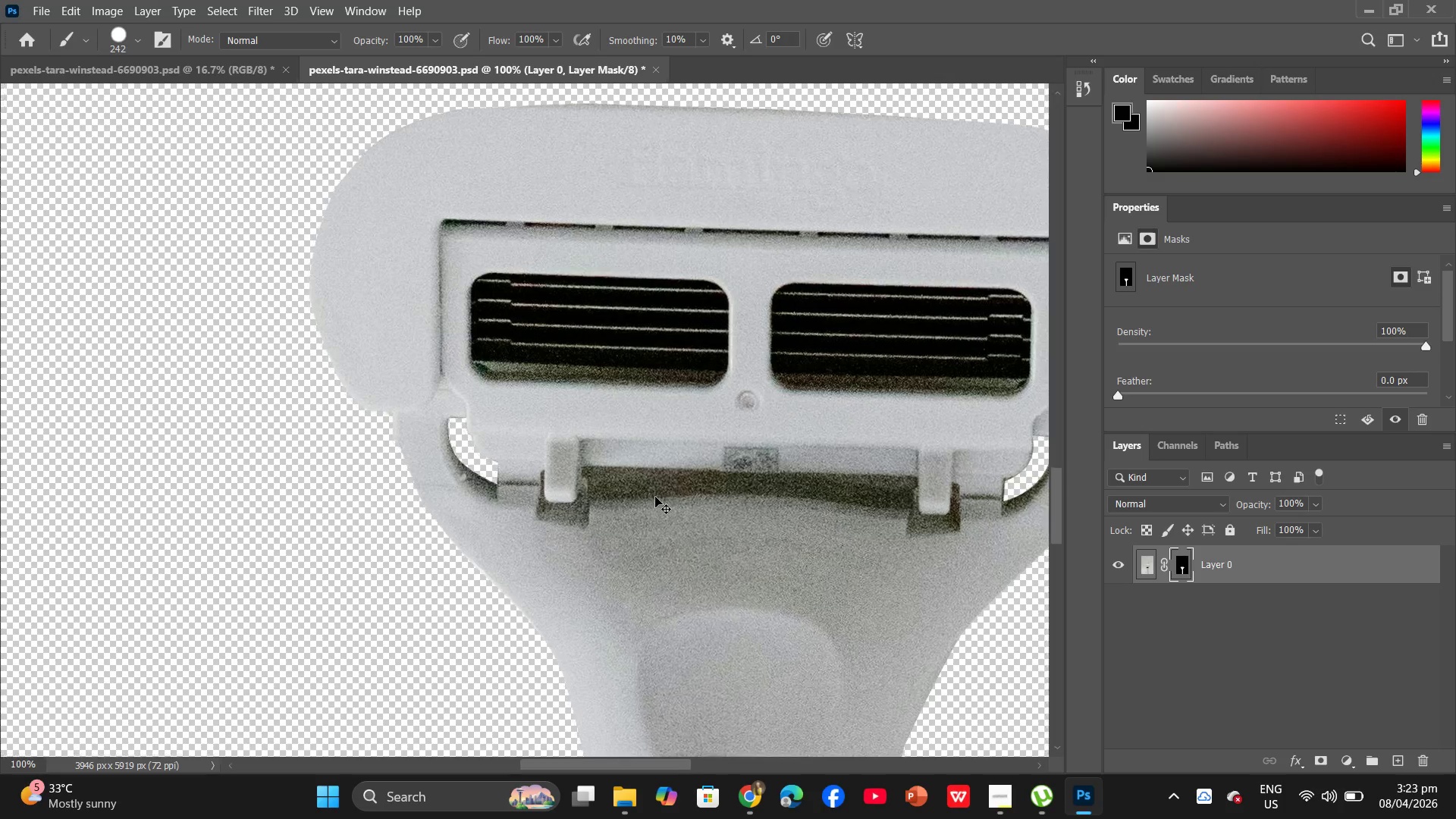 
key(Control+Minus)
 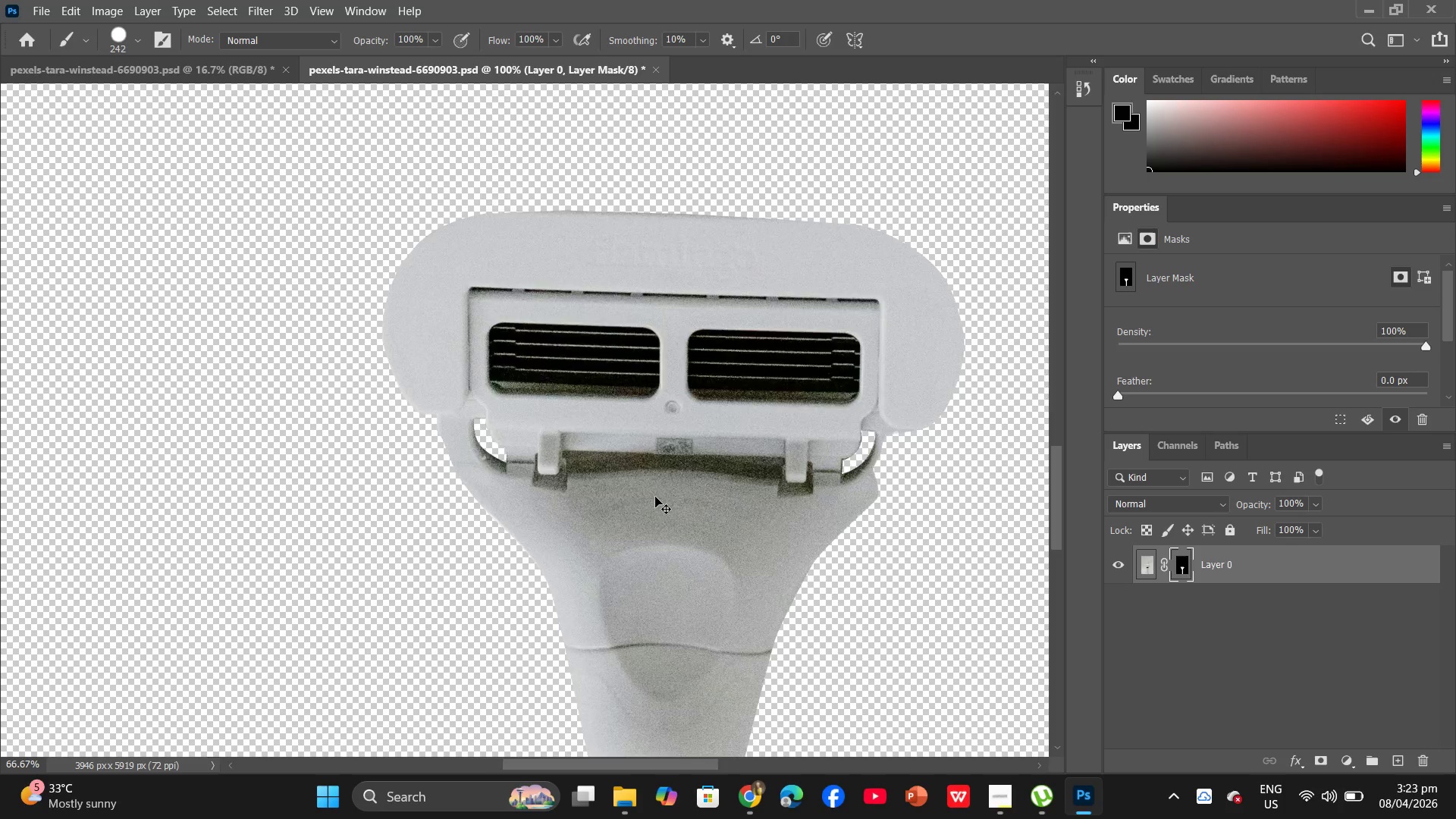 
key(Control+Minus)
 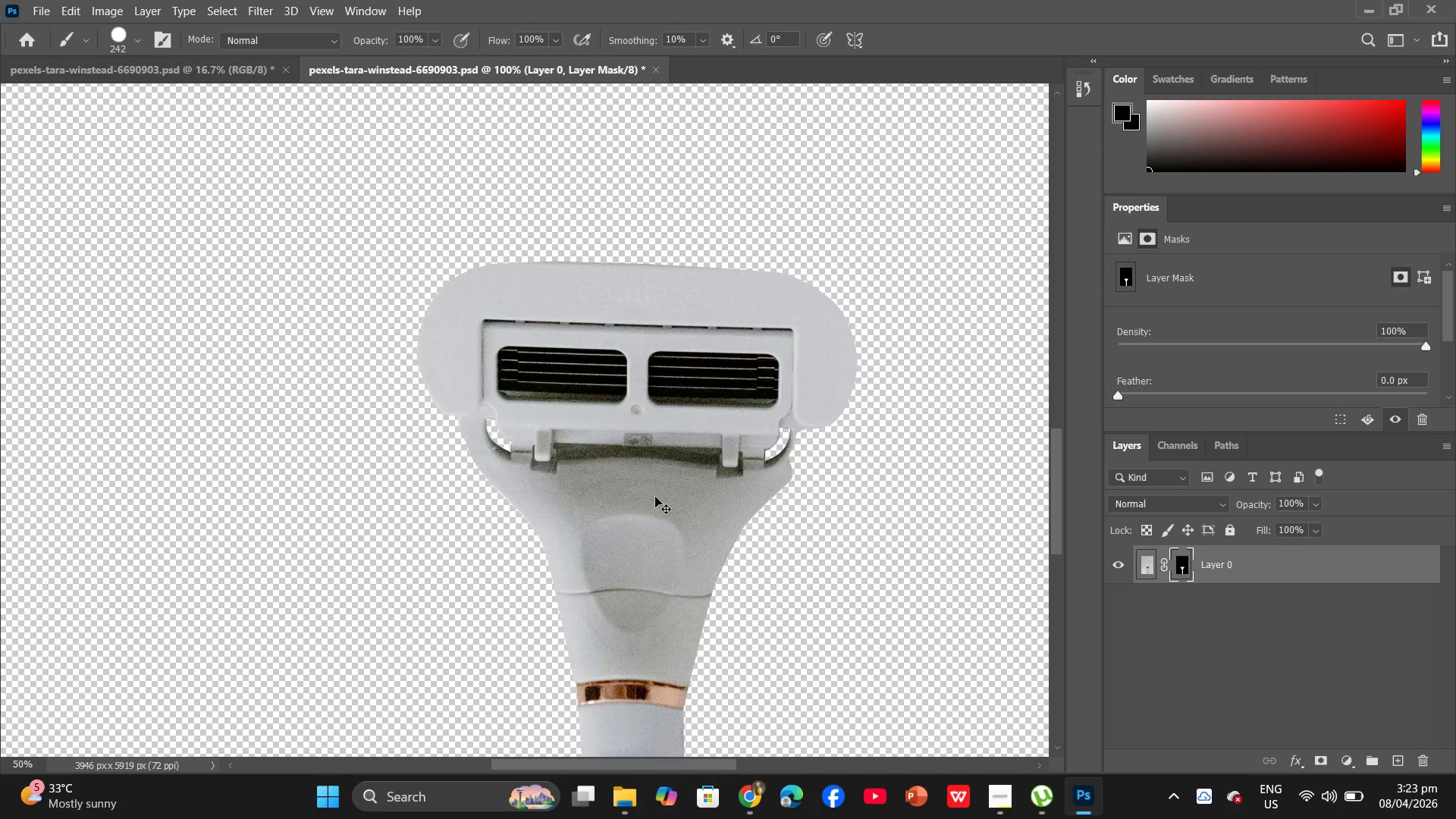 
key(Control+Minus)
 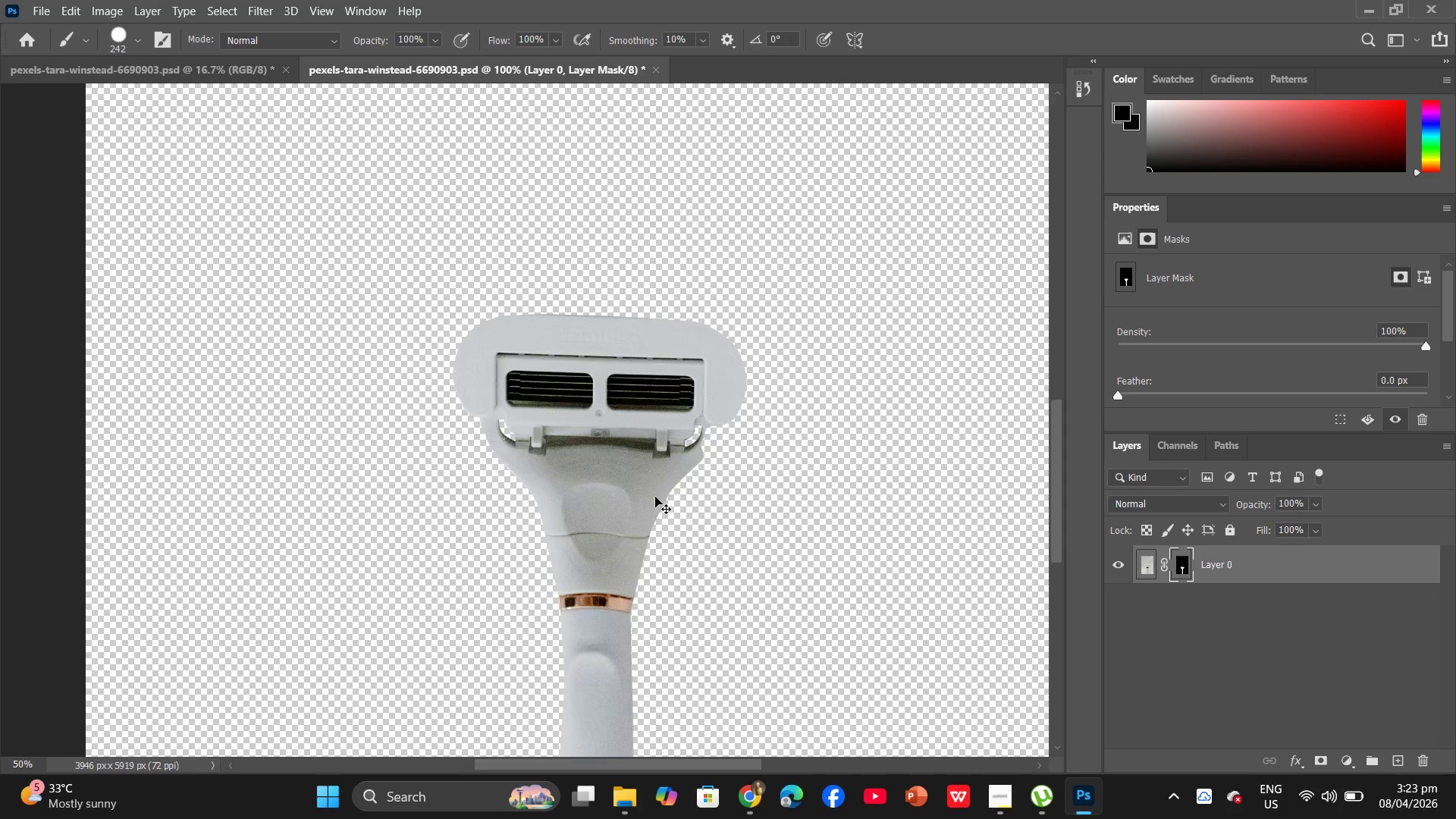 
key(Control+Minus)
 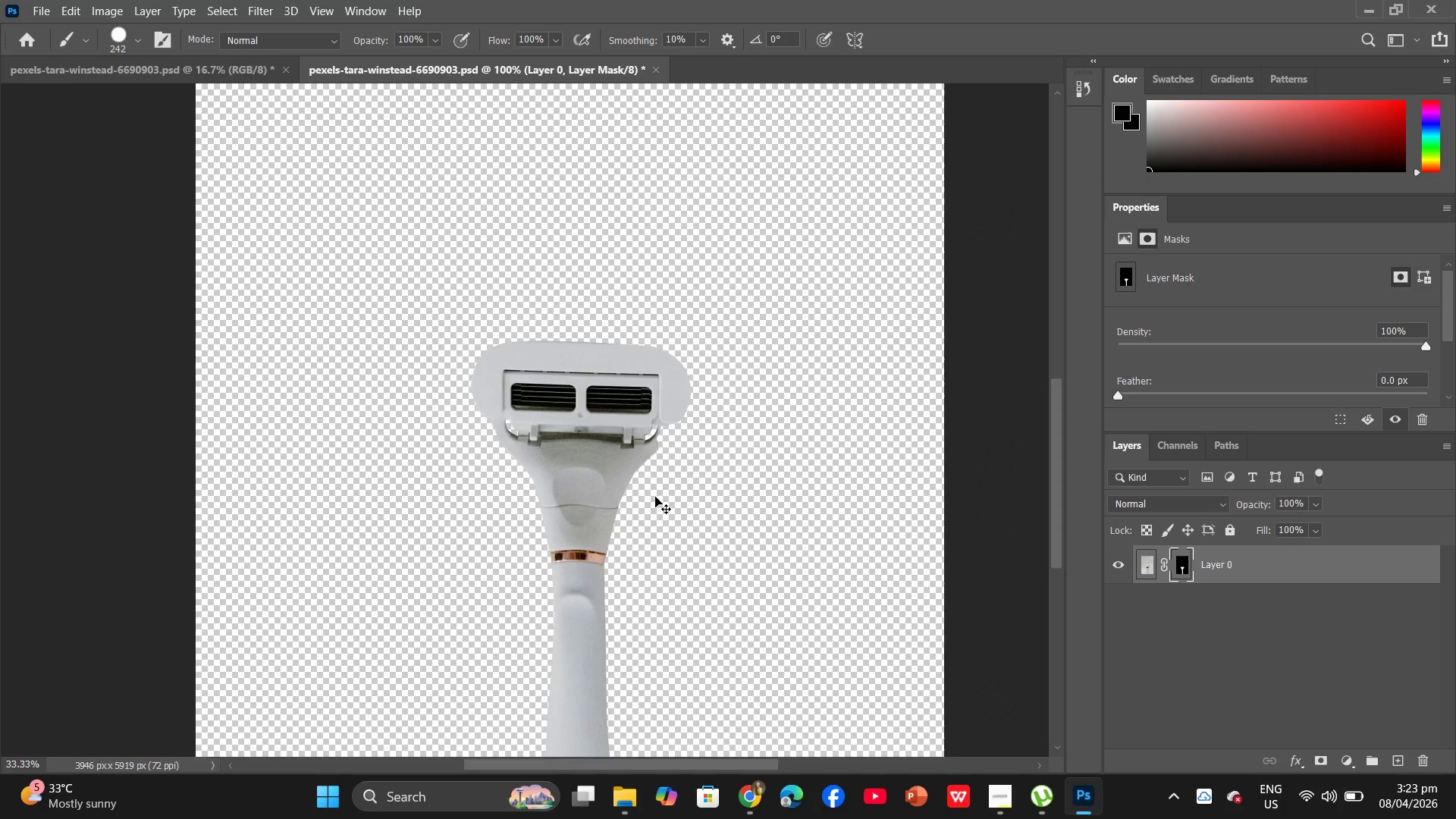 
key(Control+Minus)
 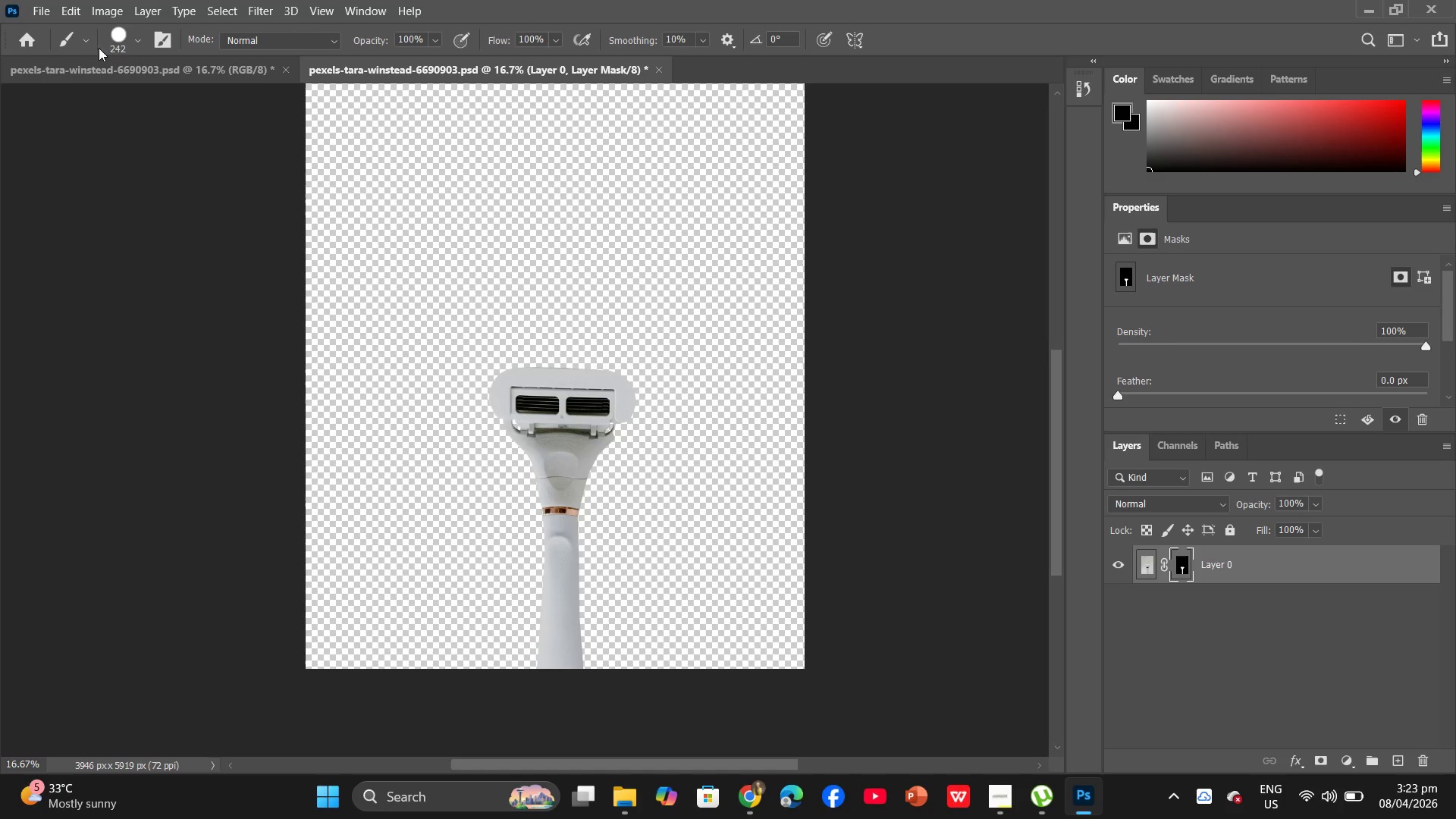 
left_click_drag(start_coordinate=[488, 9], to_coordinate=[470, 0])
 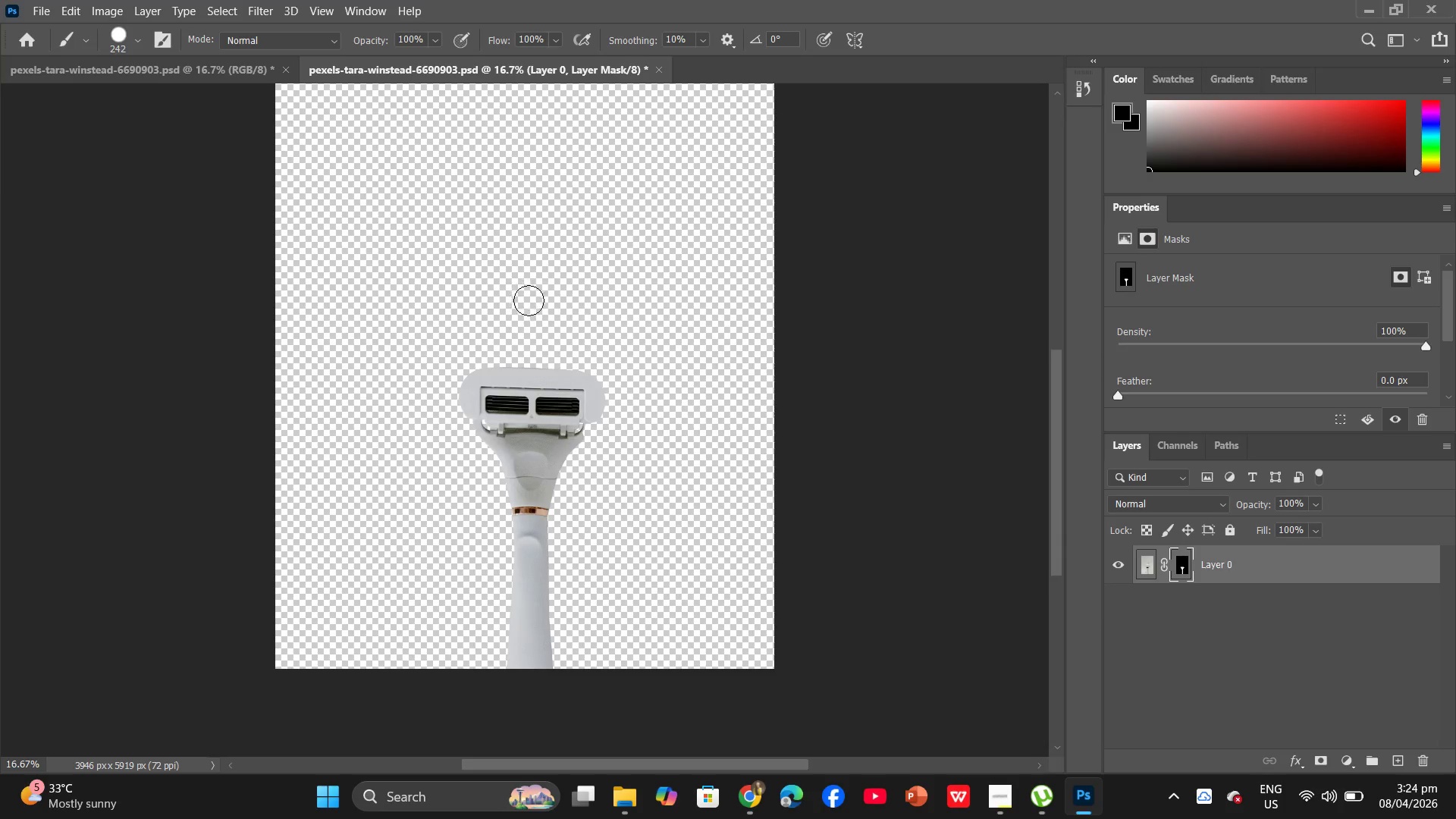 
scroll: coordinate [527, 315], scroll_direction: down, amount: 1.0
 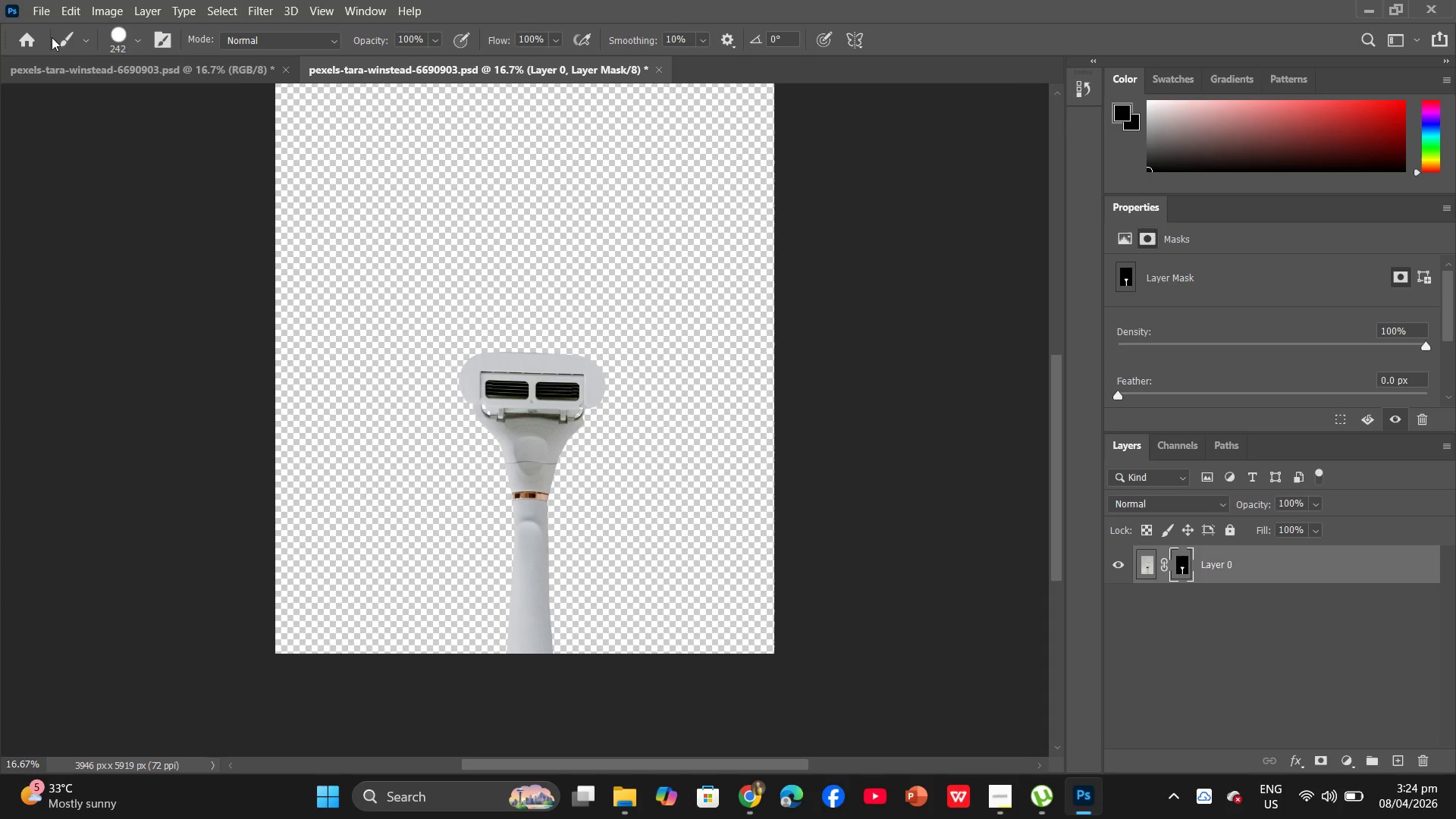 
scroll: coordinate [236, 0], scroll_direction: up, amount: 1.0
 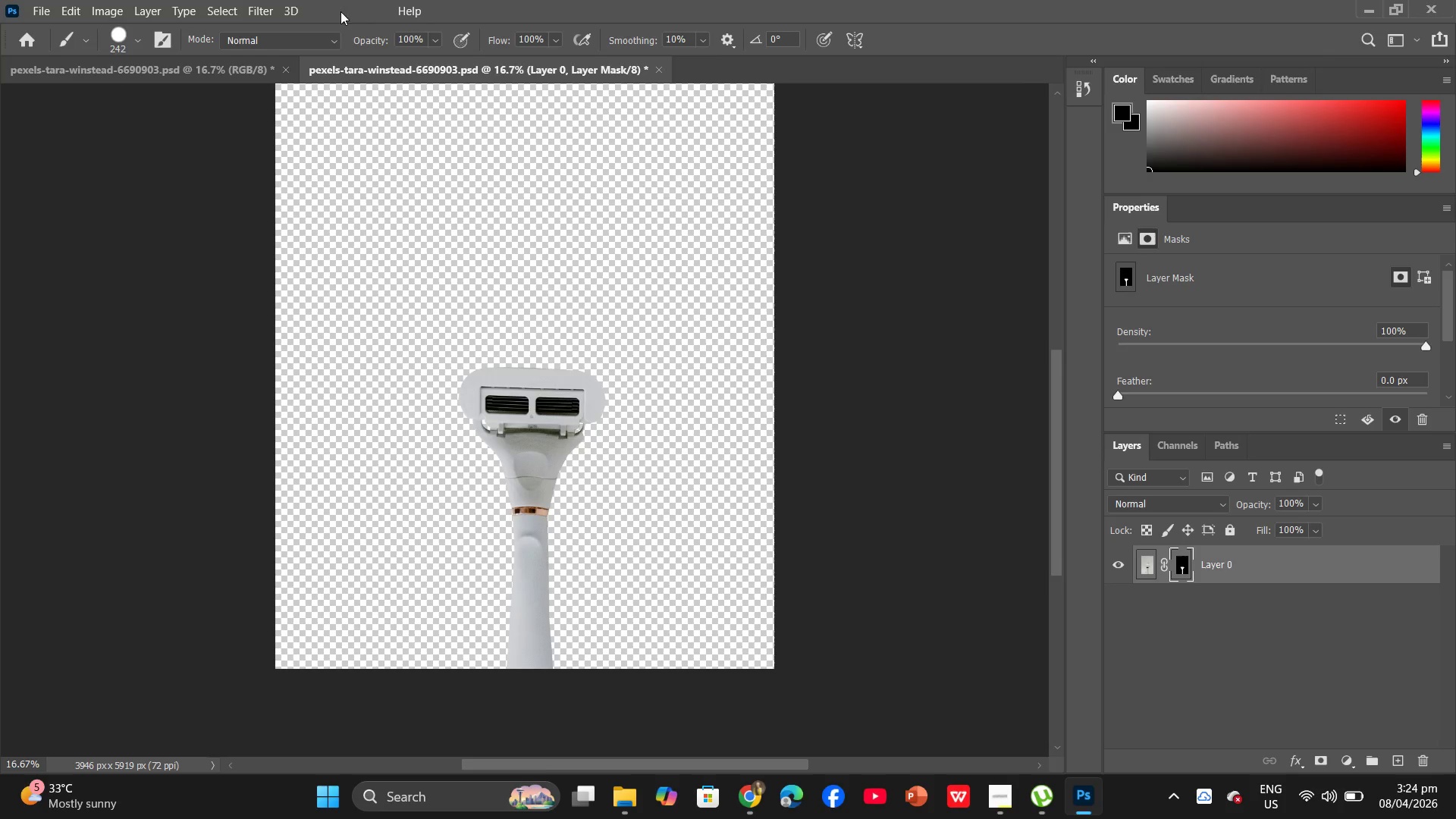 
left_click([352, 11])
 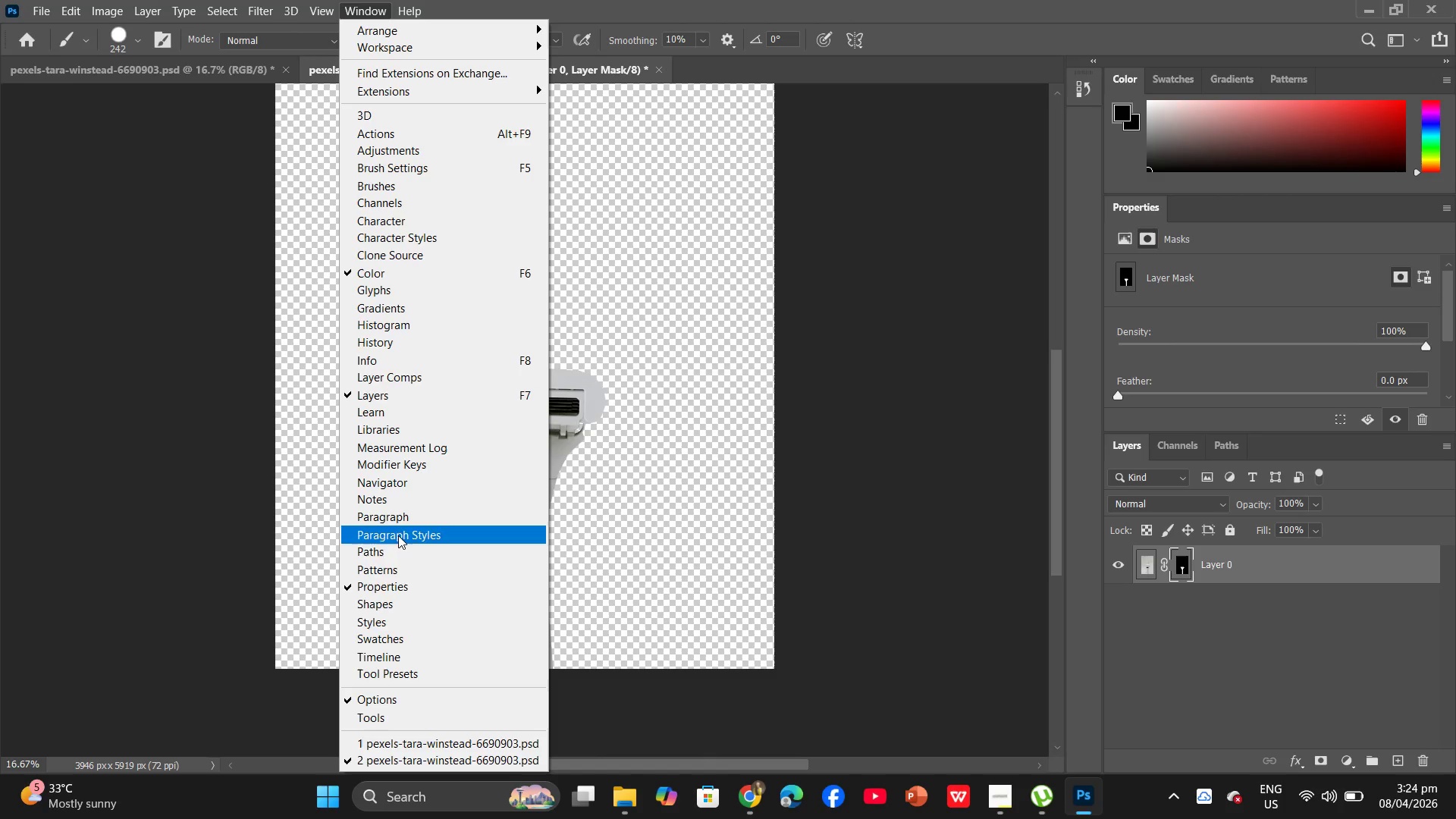 
wait(11.17)
 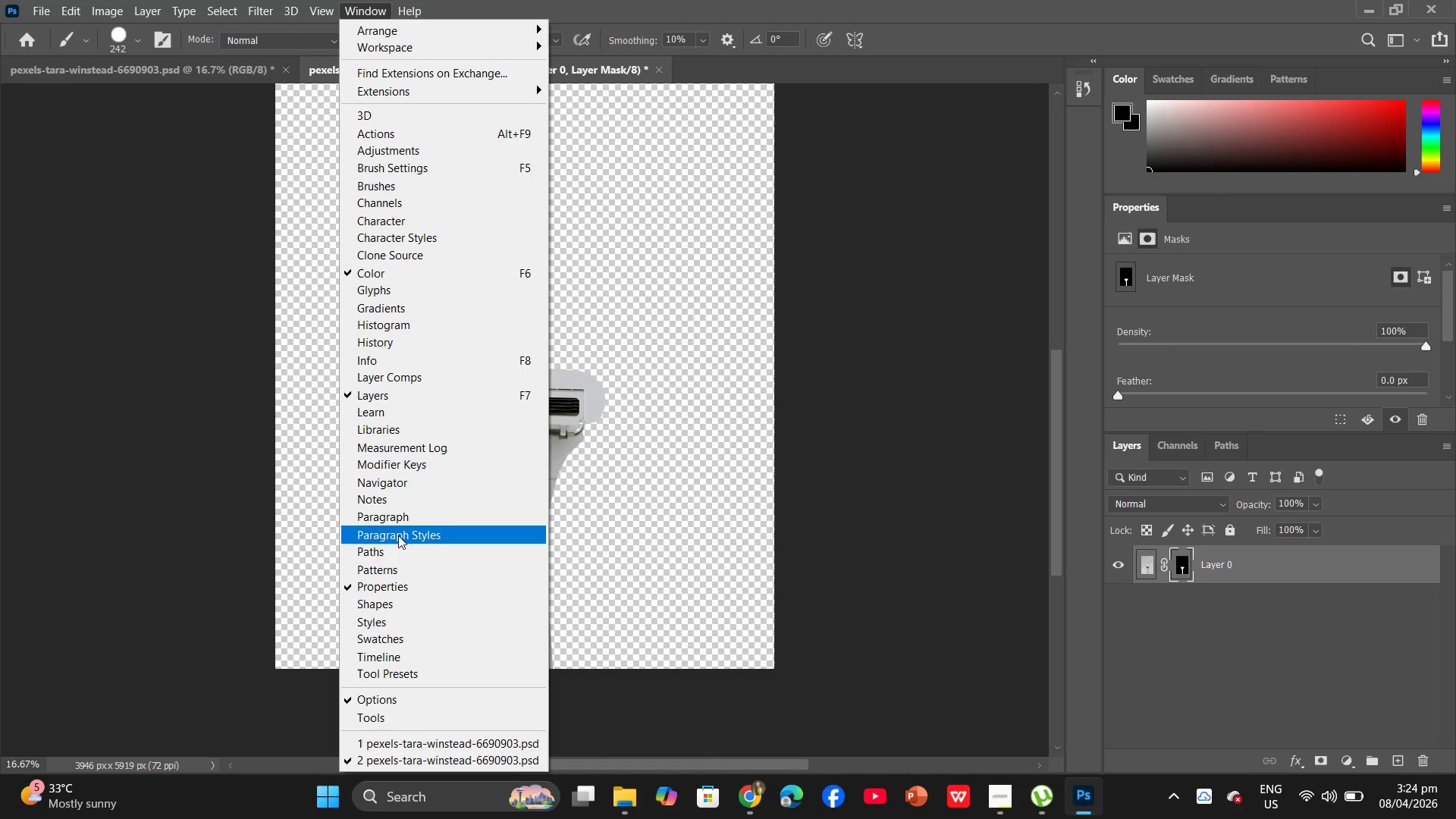 
left_click([588, 164])
 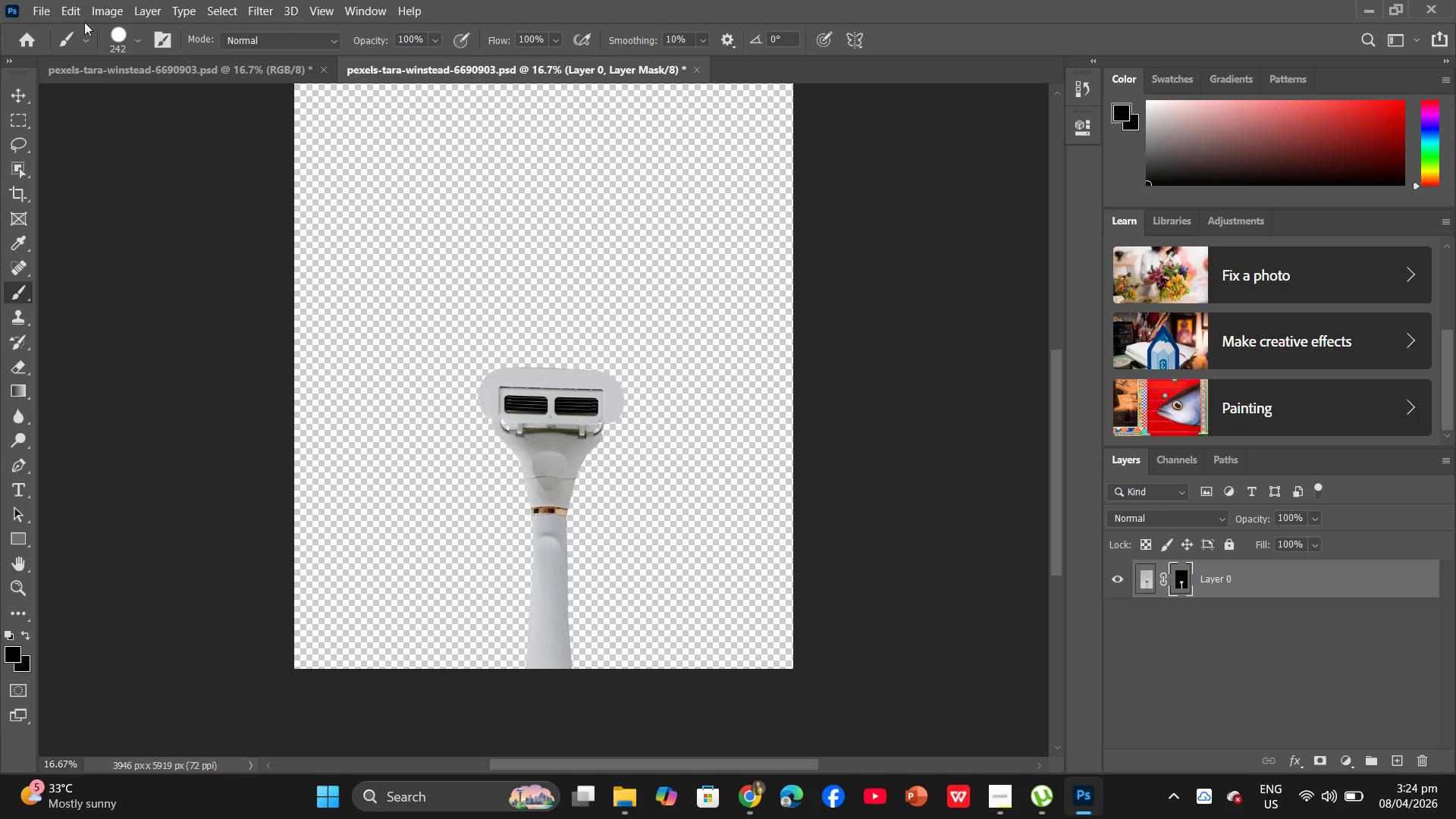 
left_click([11, 89])
 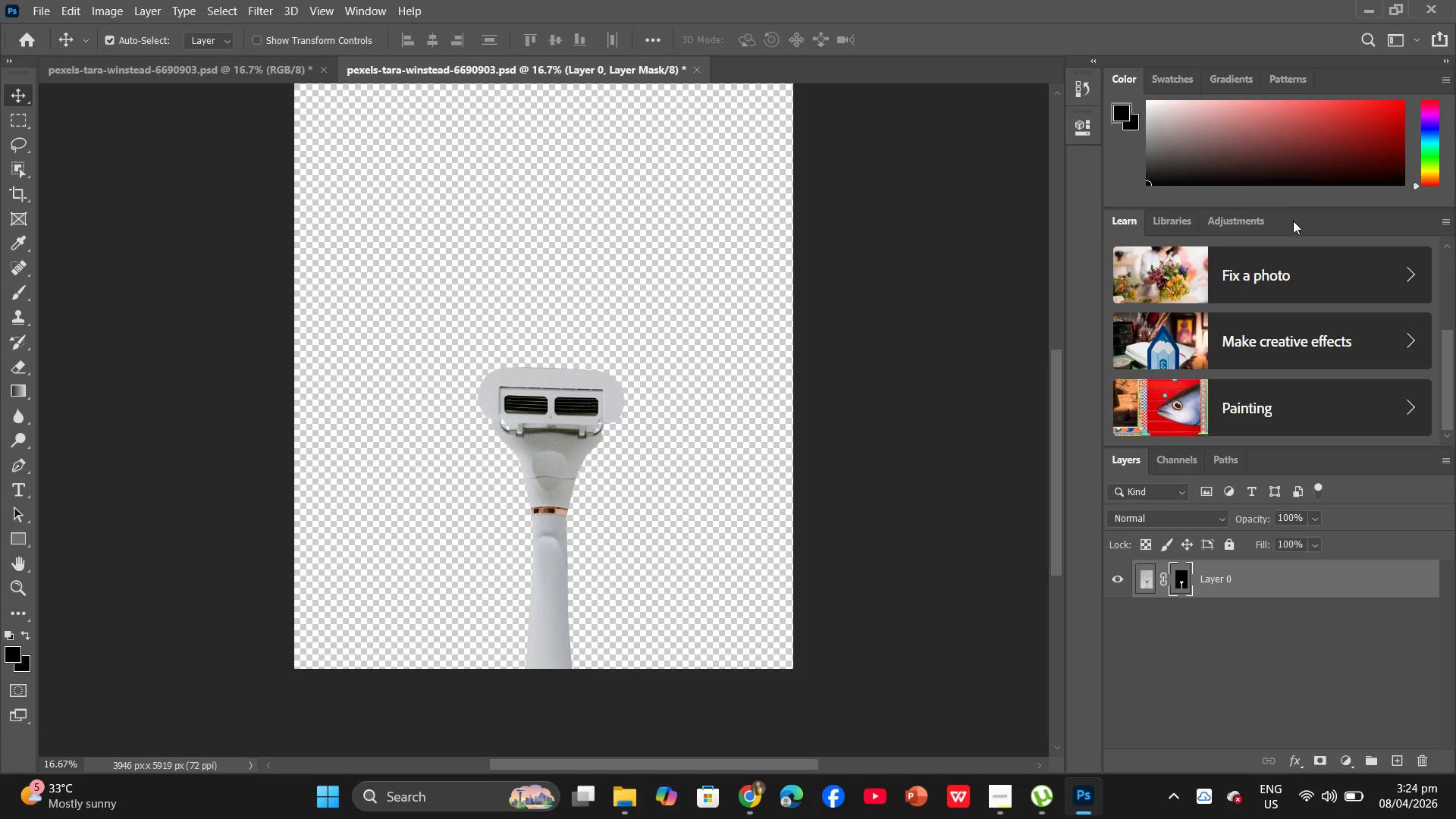 
left_click_drag(start_coordinate=[1310, 217], to_coordinate=[685, 211])
 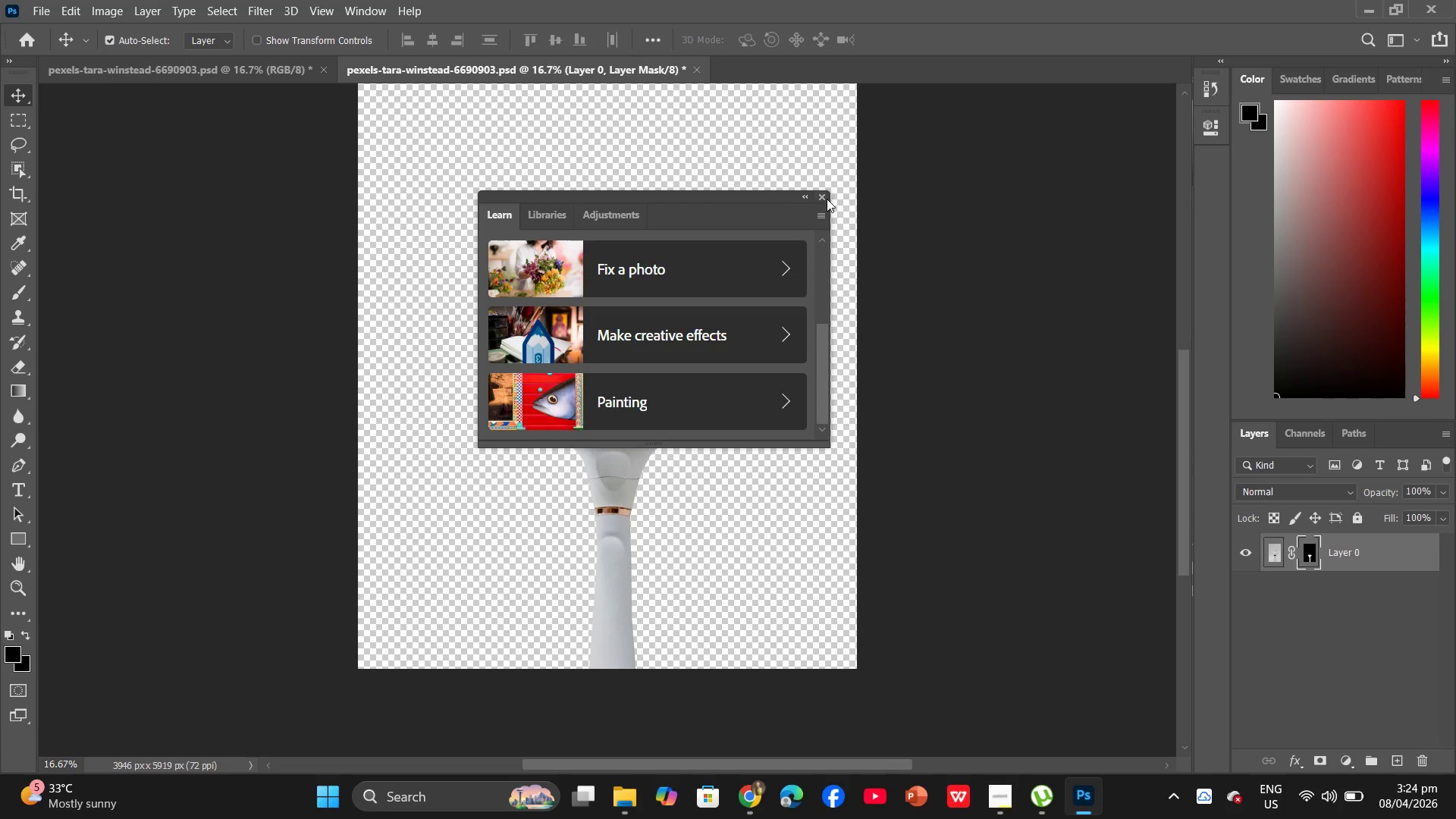 
left_click([824, 197])
 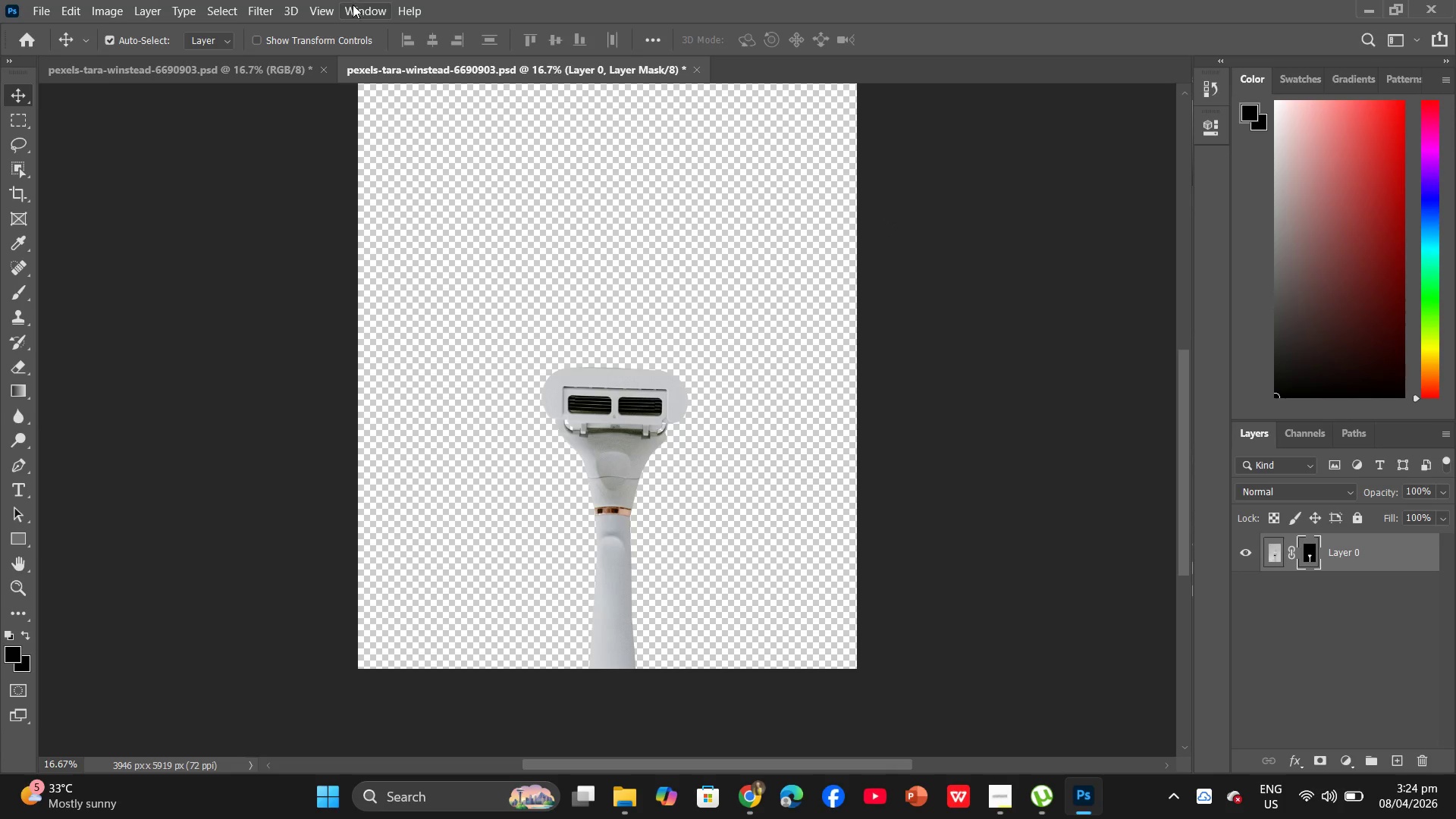 
left_click([358, 5])
 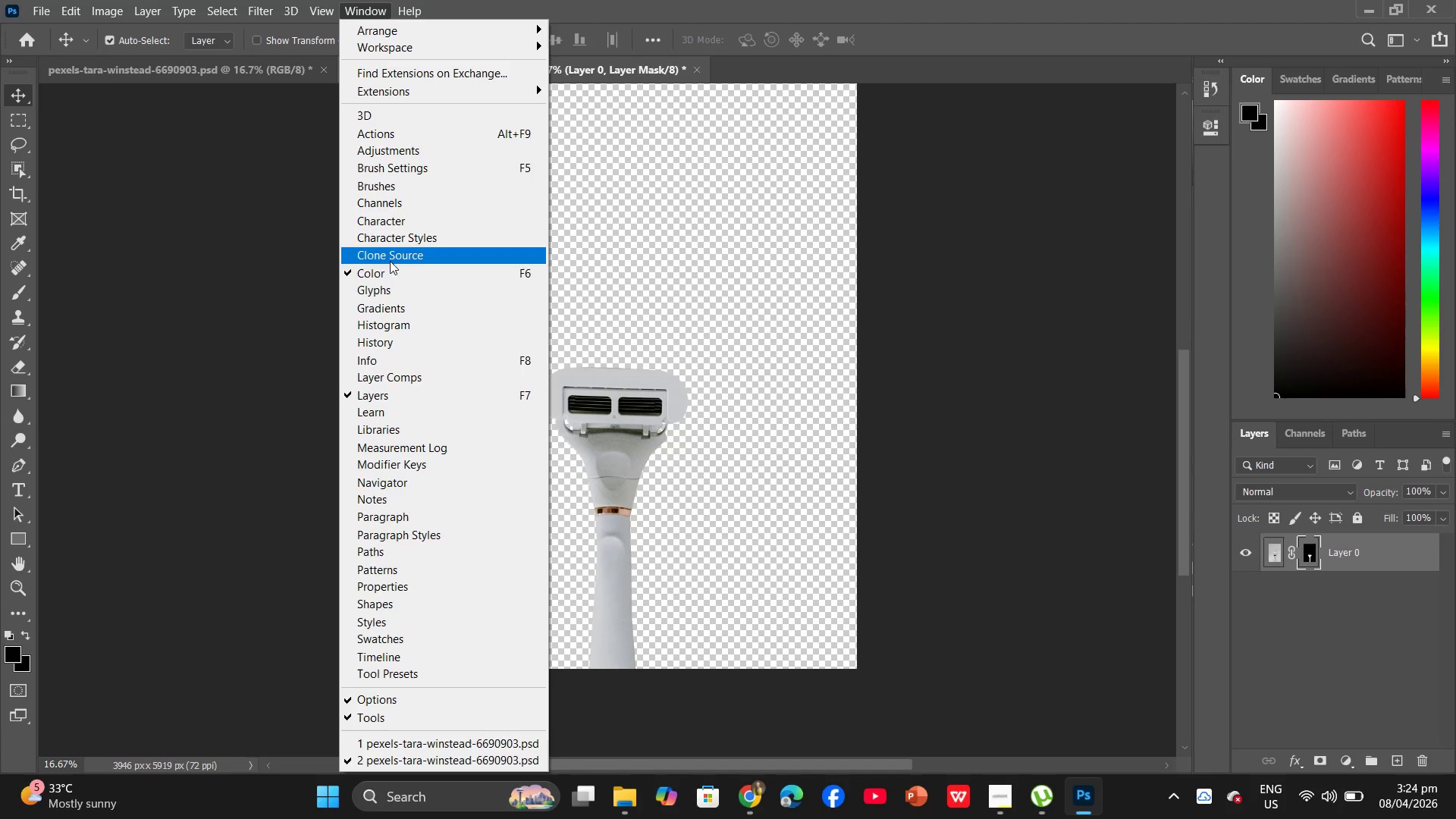 
scroll: coordinate [407, 302], scroll_direction: down, amount: 2.0
 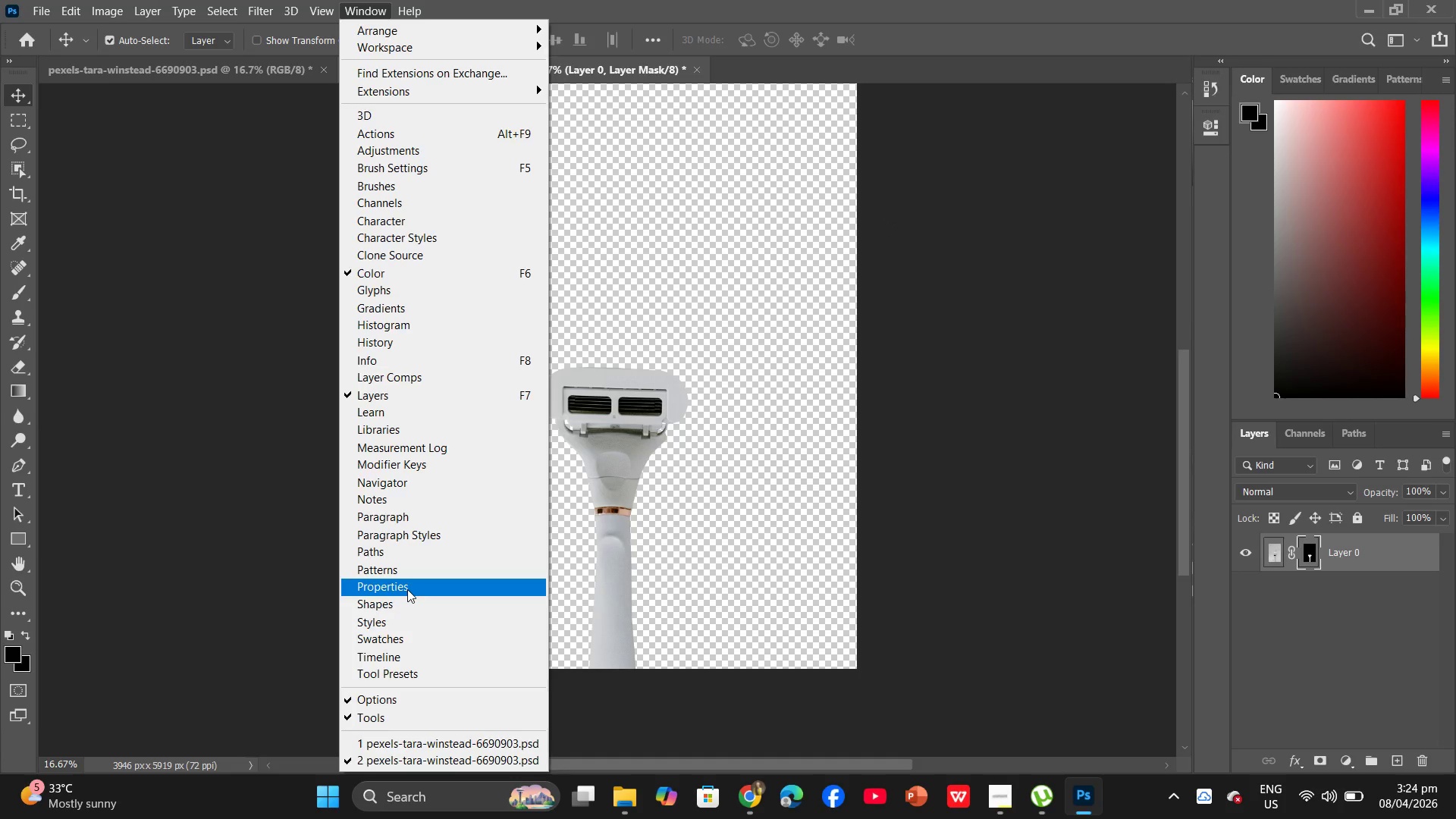 
left_click([407, 589])
 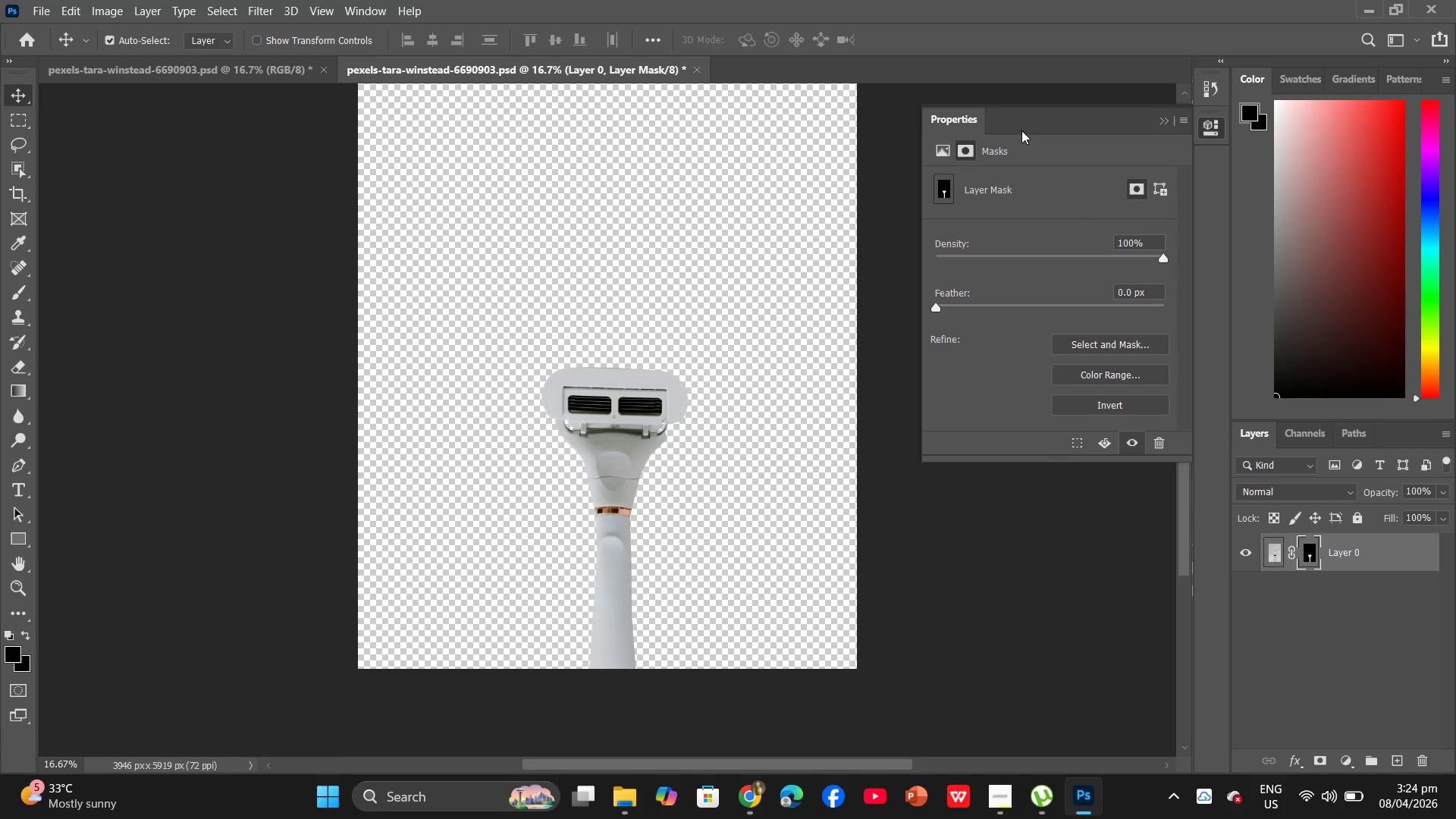 
left_click_drag(start_coordinate=[1023, 123], to_coordinate=[1367, 422])
 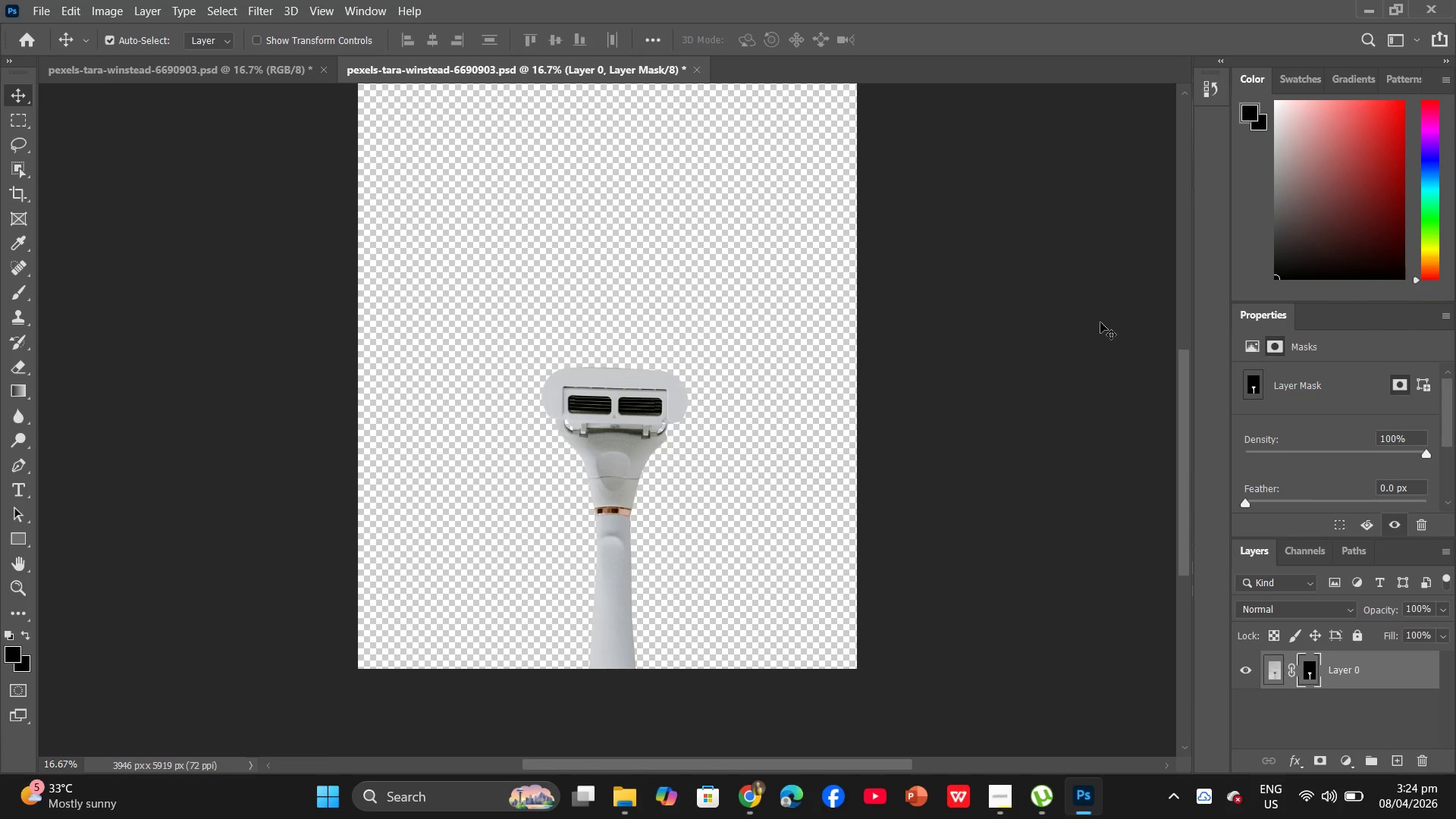 
left_click([1100, 322])